 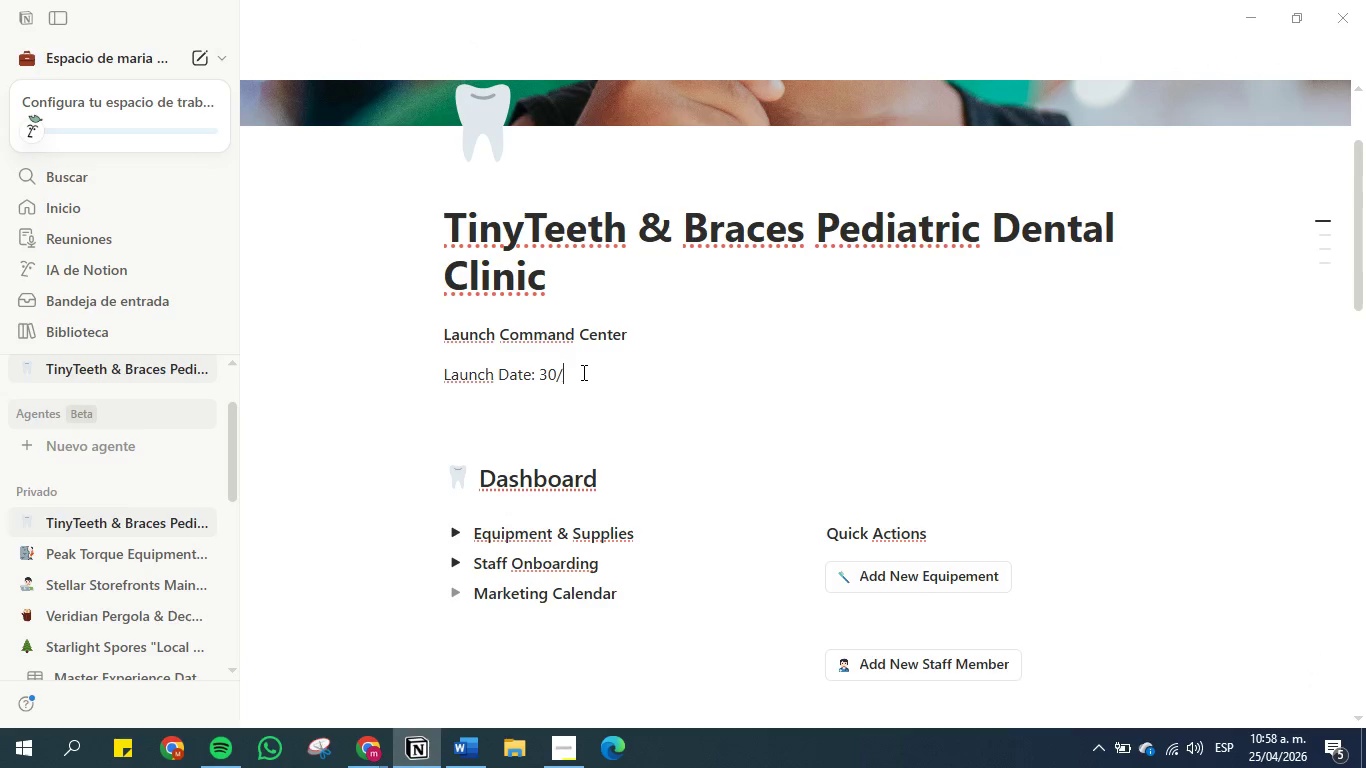 
hold_key(key=ShiftRight, duration=0.44)
 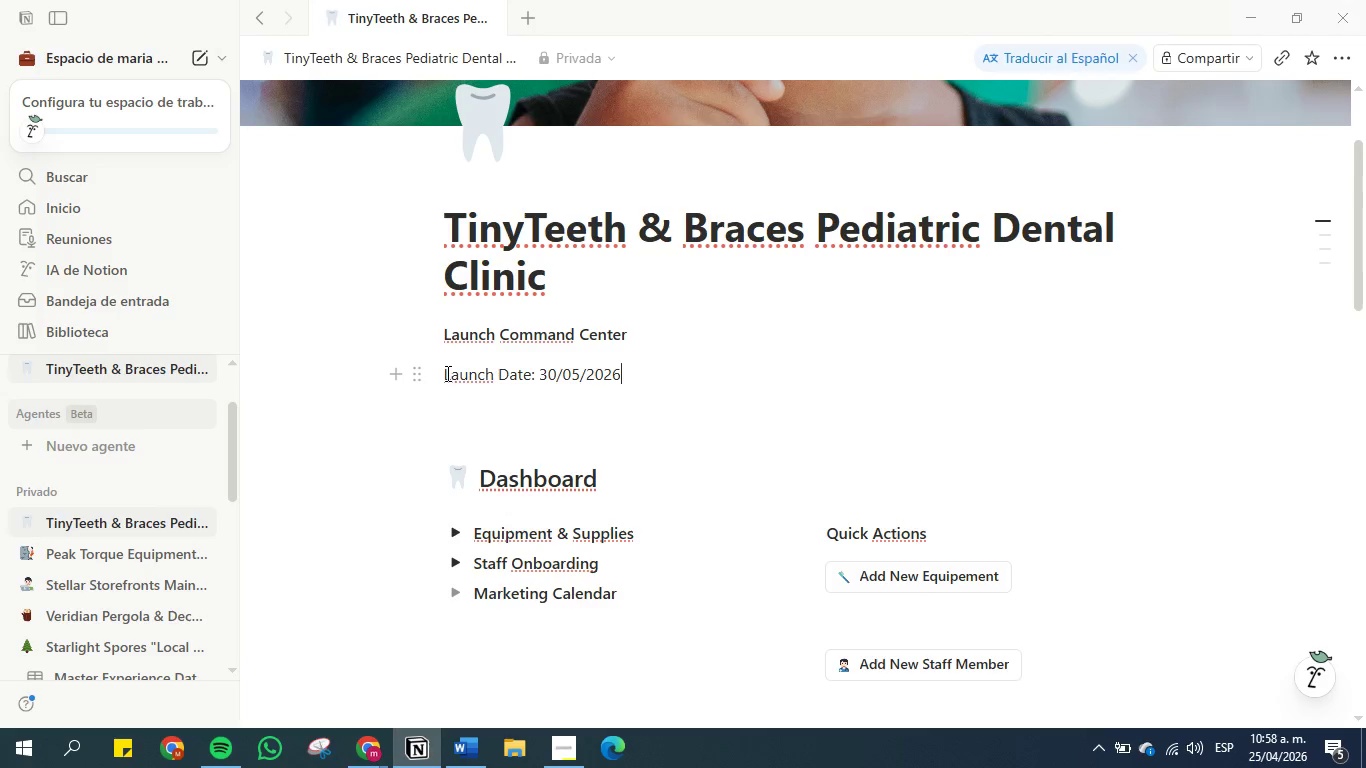 
left_click([414, 375])
 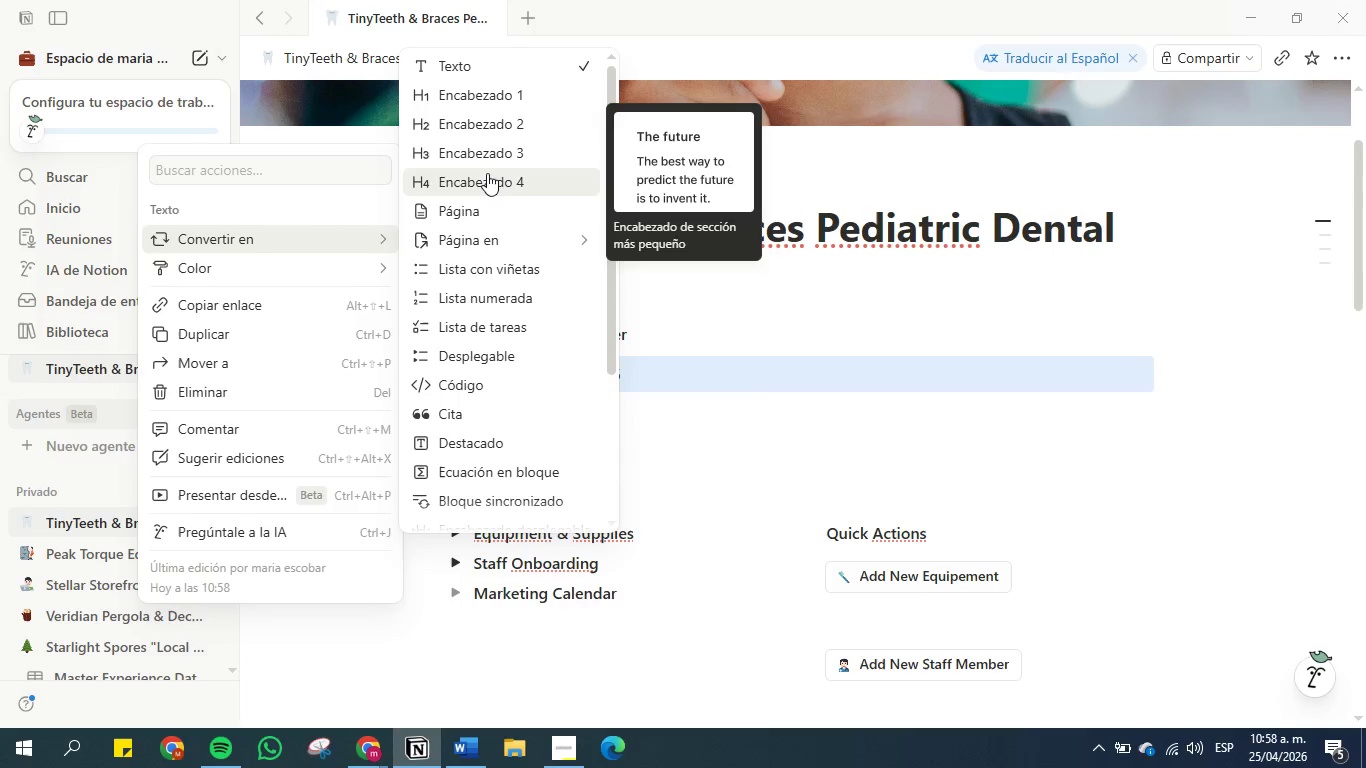 
wait(6.27)
 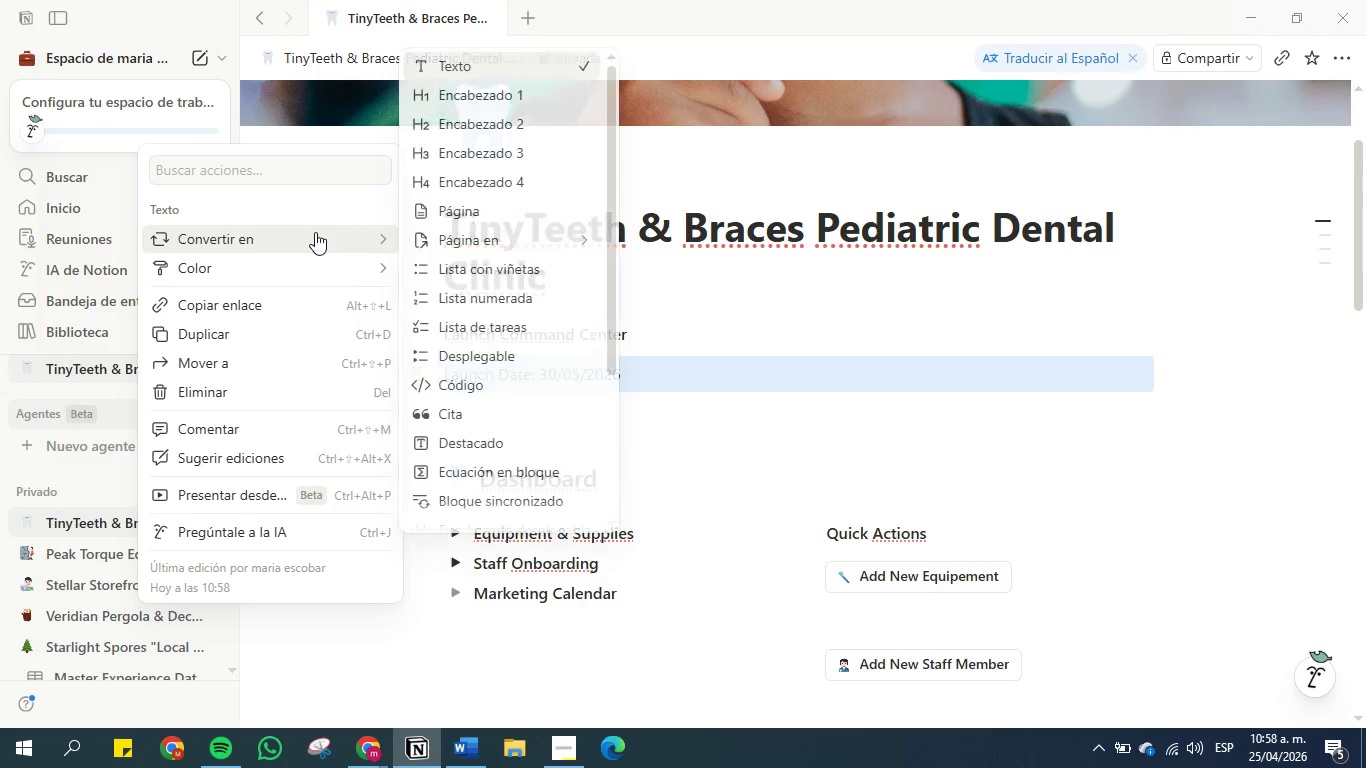 
scroll: coordinate [471, 364], scroll_direction: down, amount: 1.0
 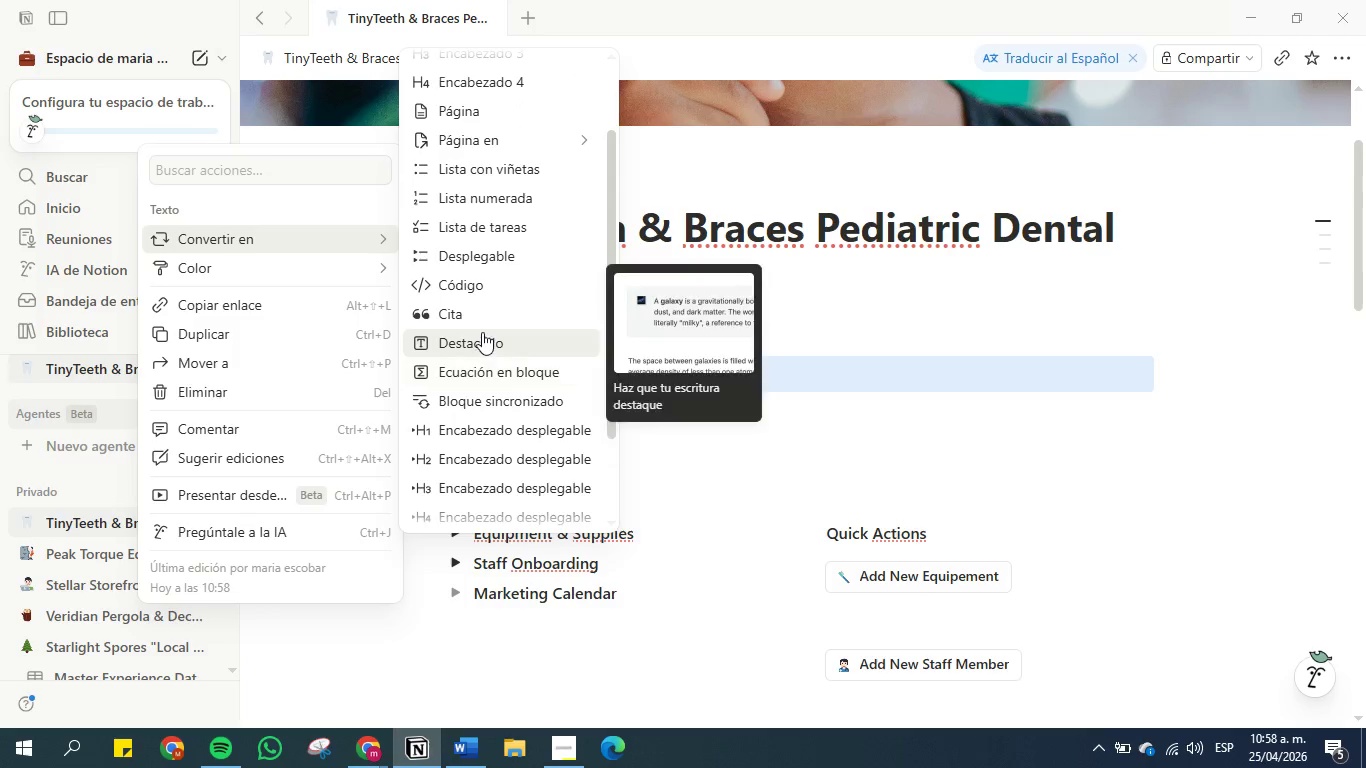 
left_click([482, 331])
 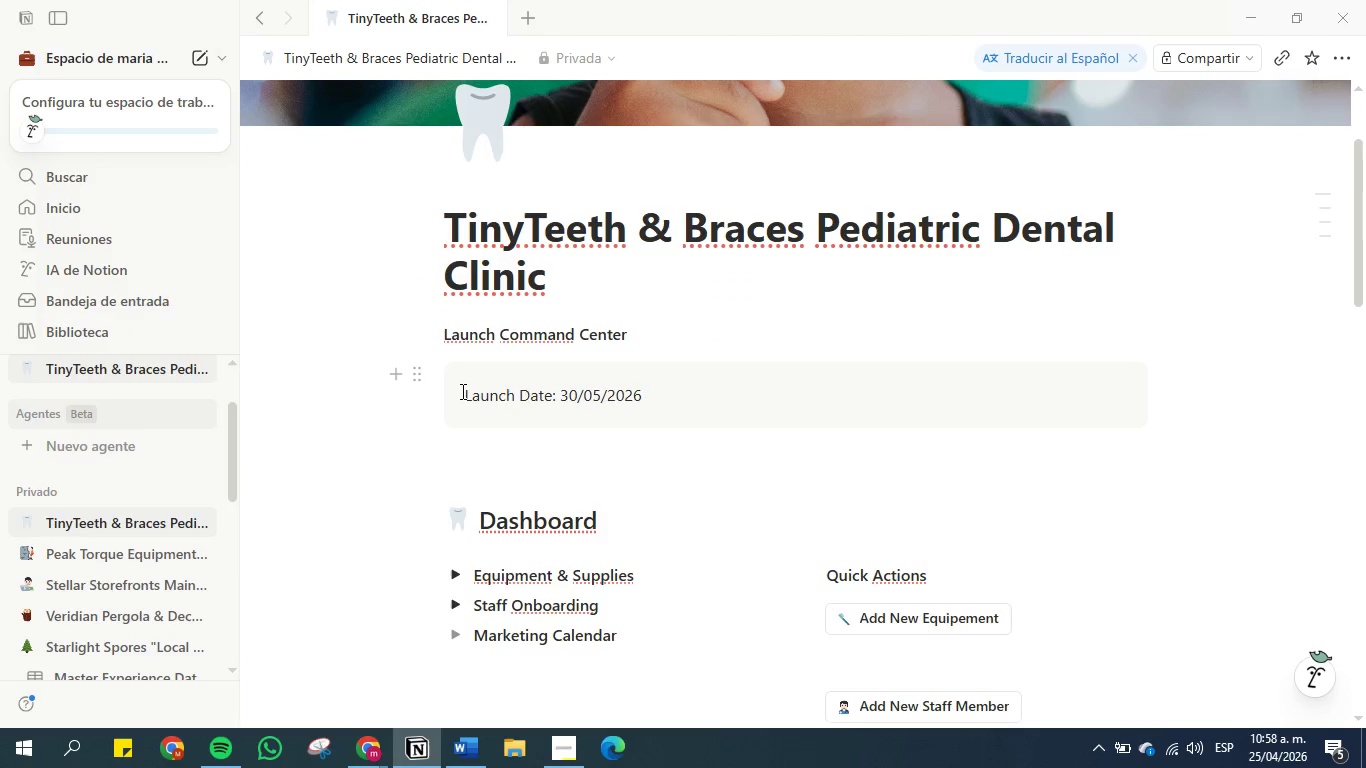 
left_click([419, 377])
 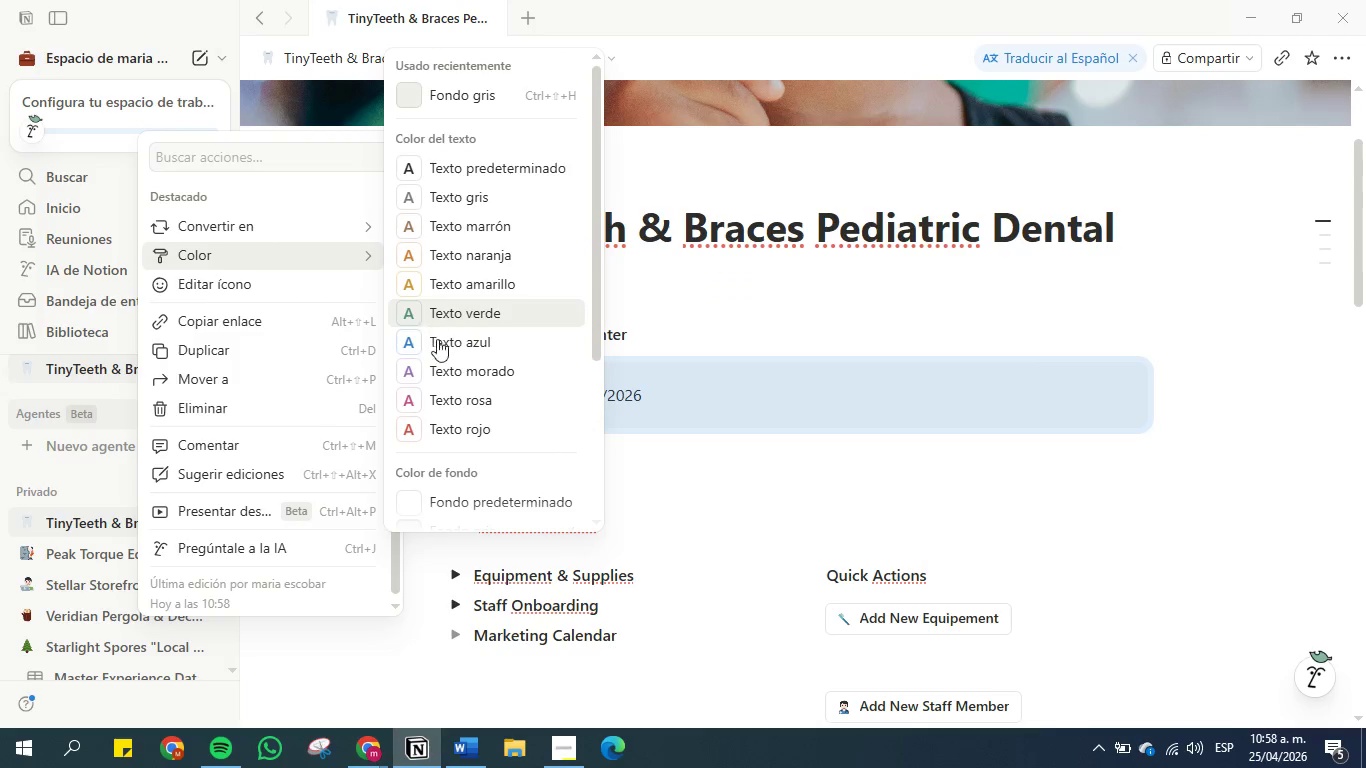 
scroll: coordinate [475, 337], scroll_direction: down, amount: 1.0
 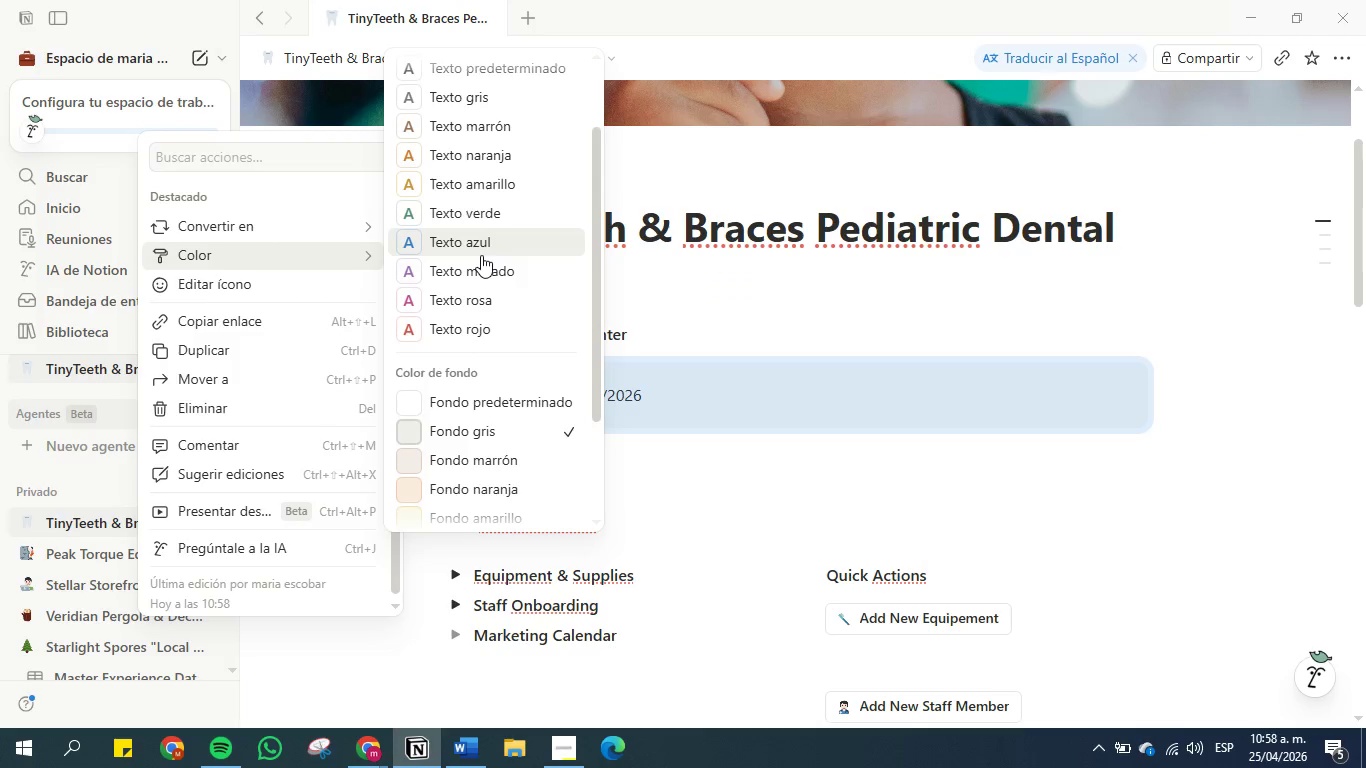 
left_click([481, 247])
 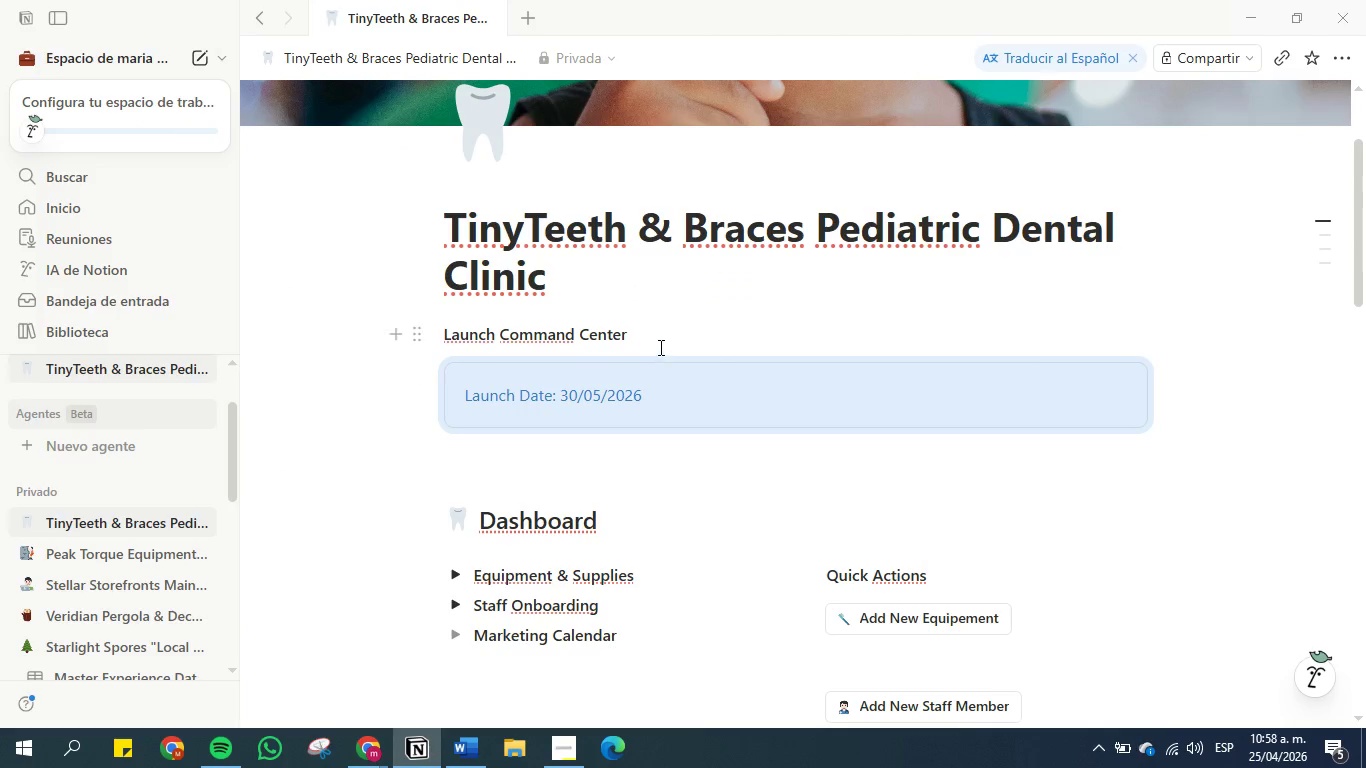 
left_click([659, 347])
 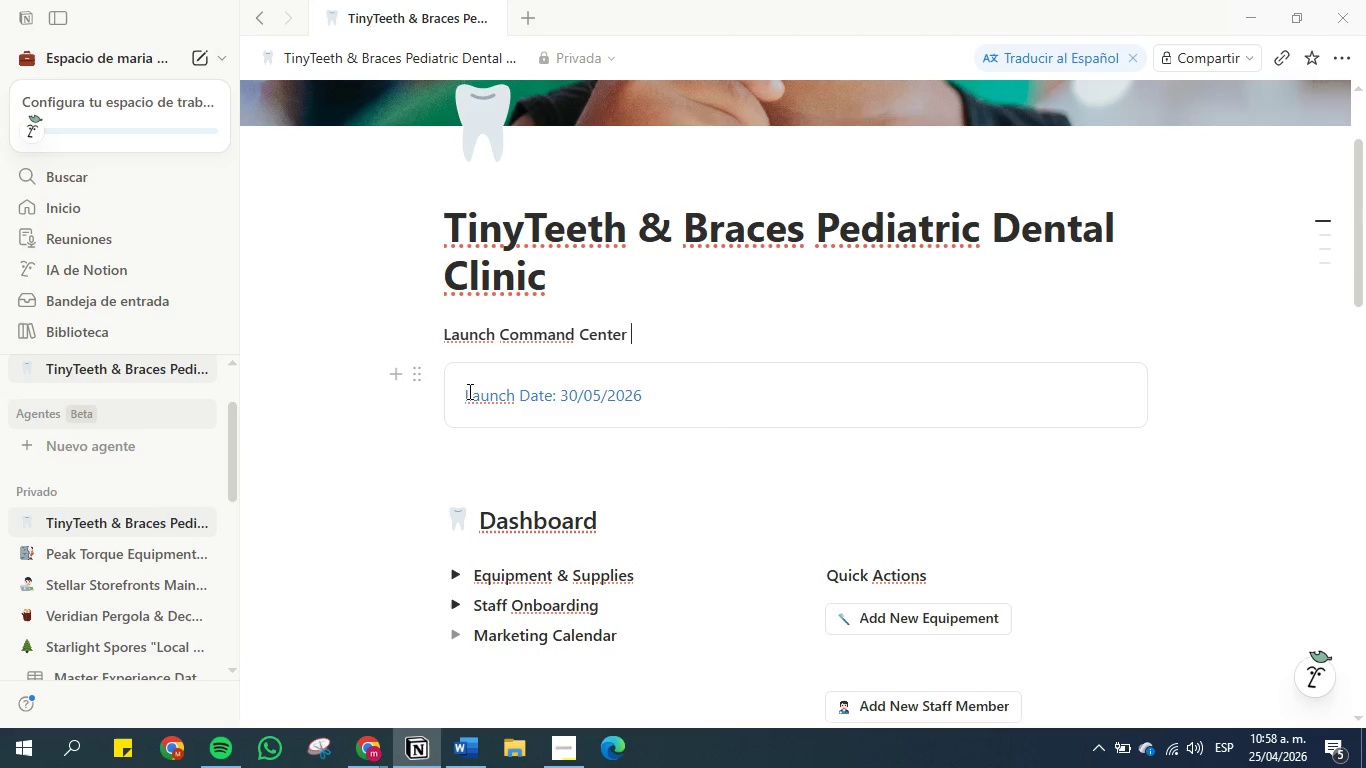 
left_click([417, 377])
 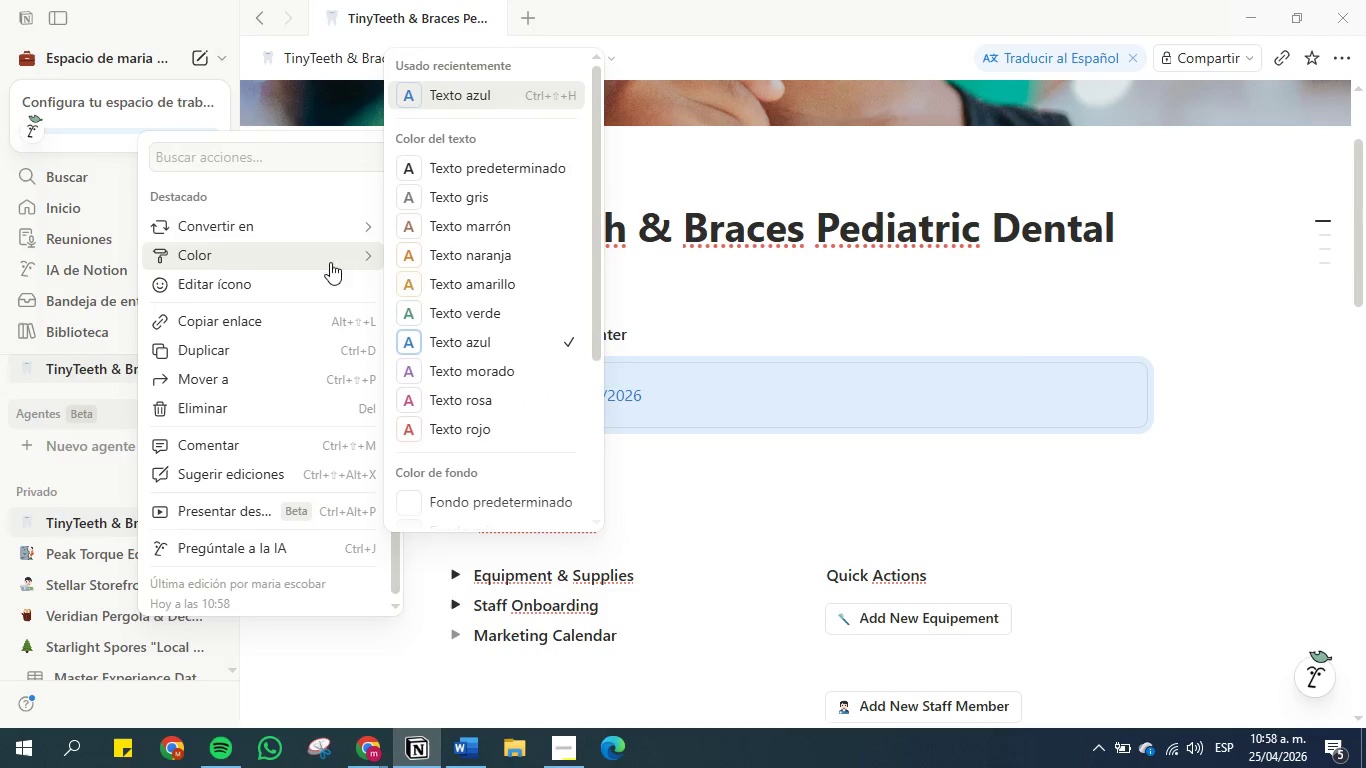 
scroll: coordinate [493, 336], scroll_direction: down, amount: 2.0
 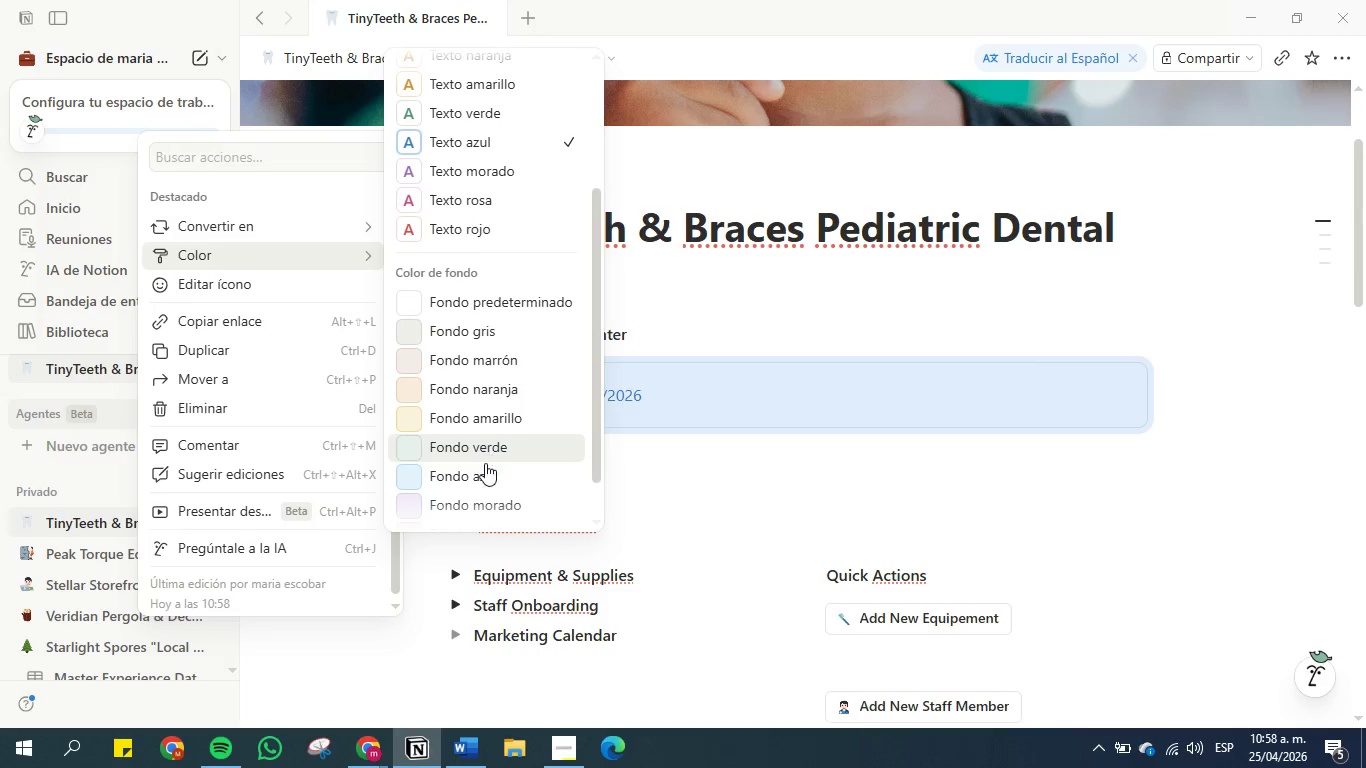 
left_click([485, 467])
 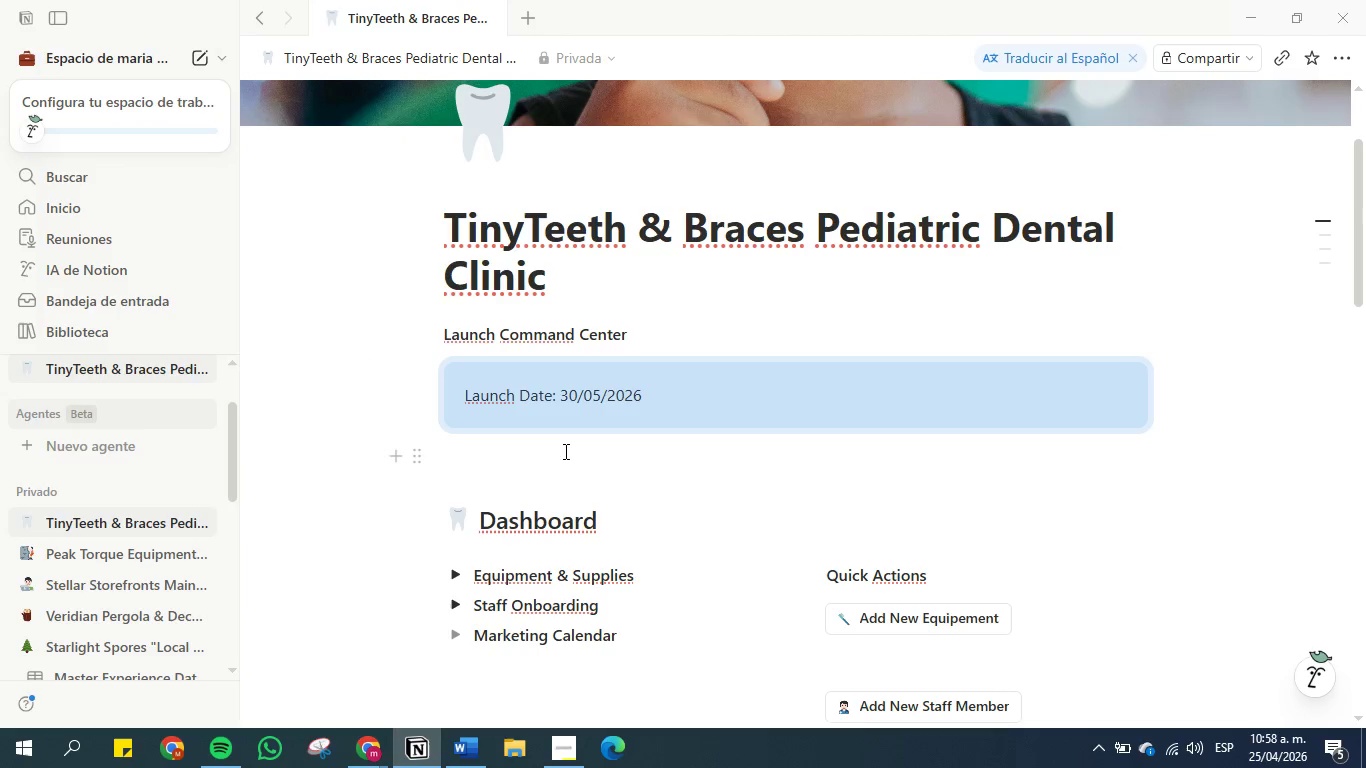 
left_click([564, 451])
 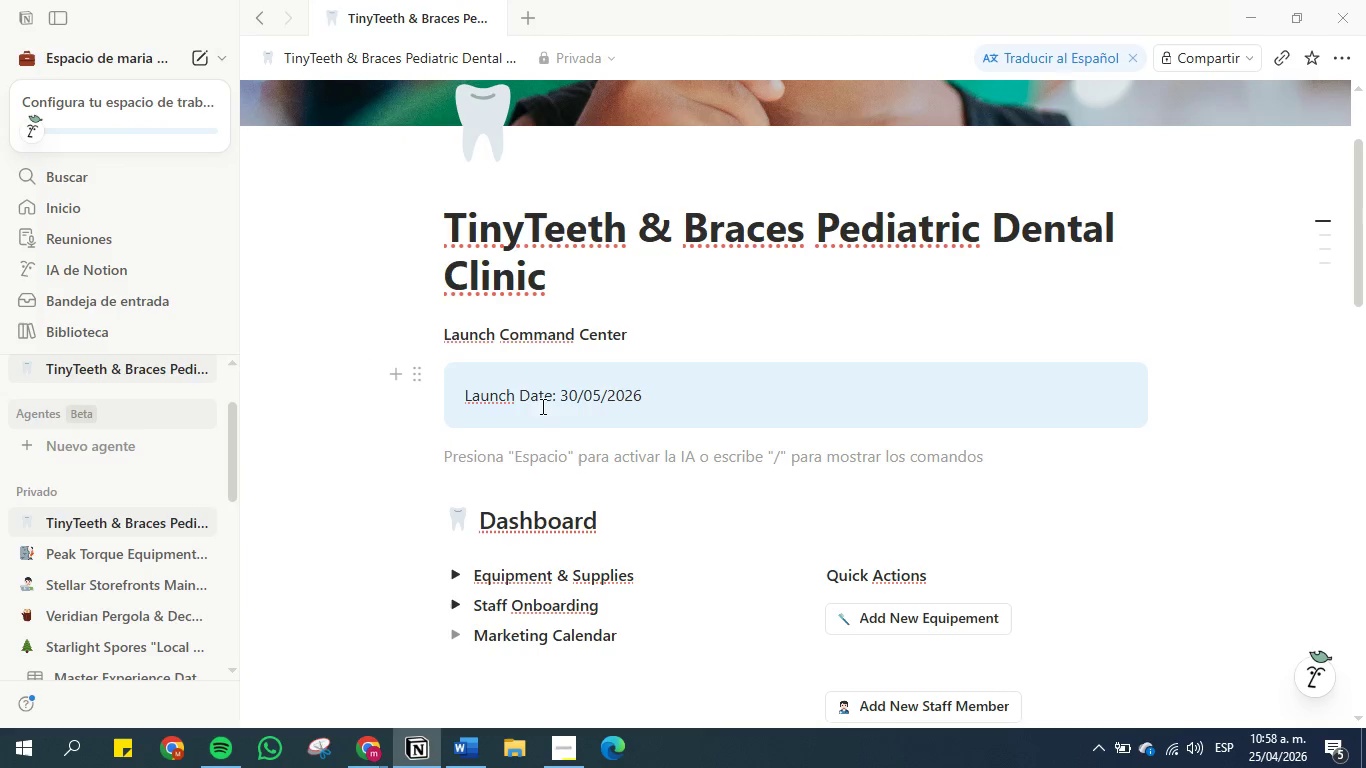 
left_click_drag(start_coordinate=[555, 397], to_coordinate=[445, 387])
 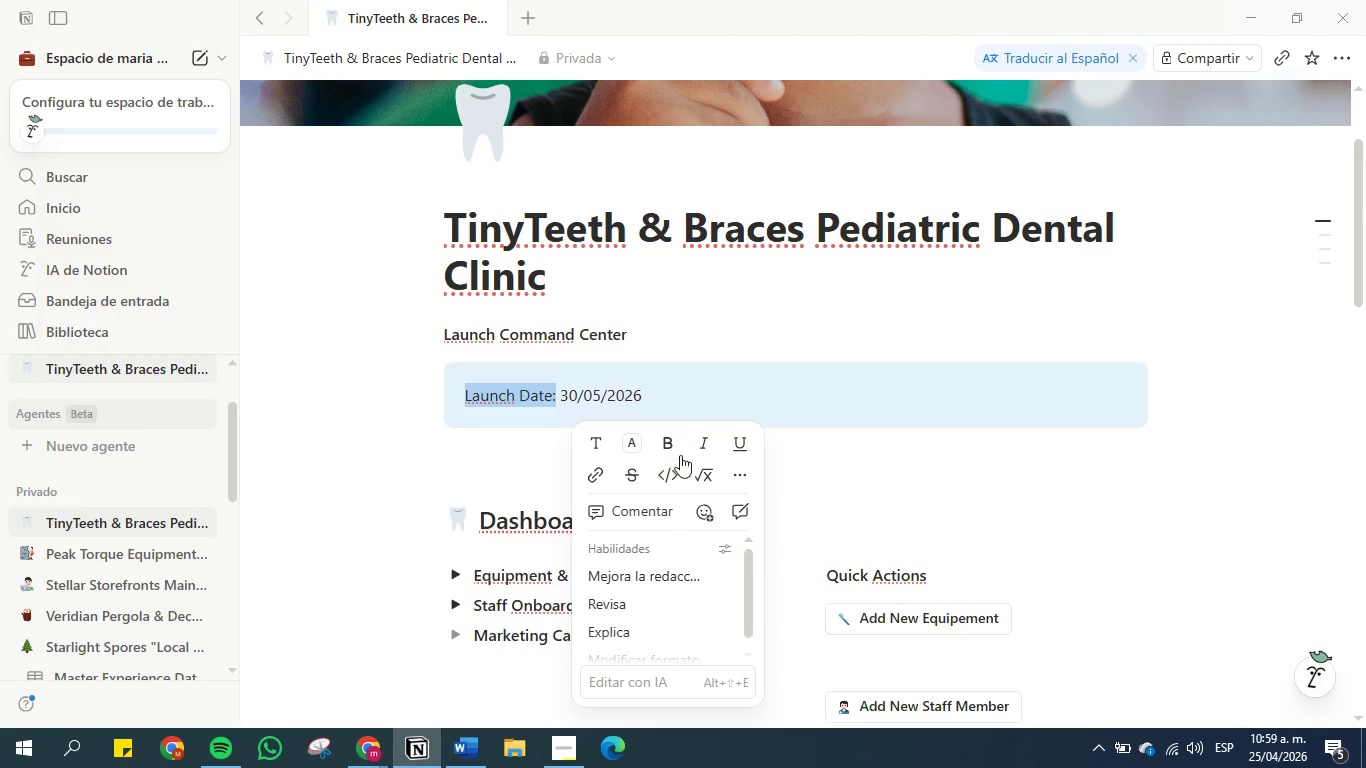 
left_click([668, 446])
 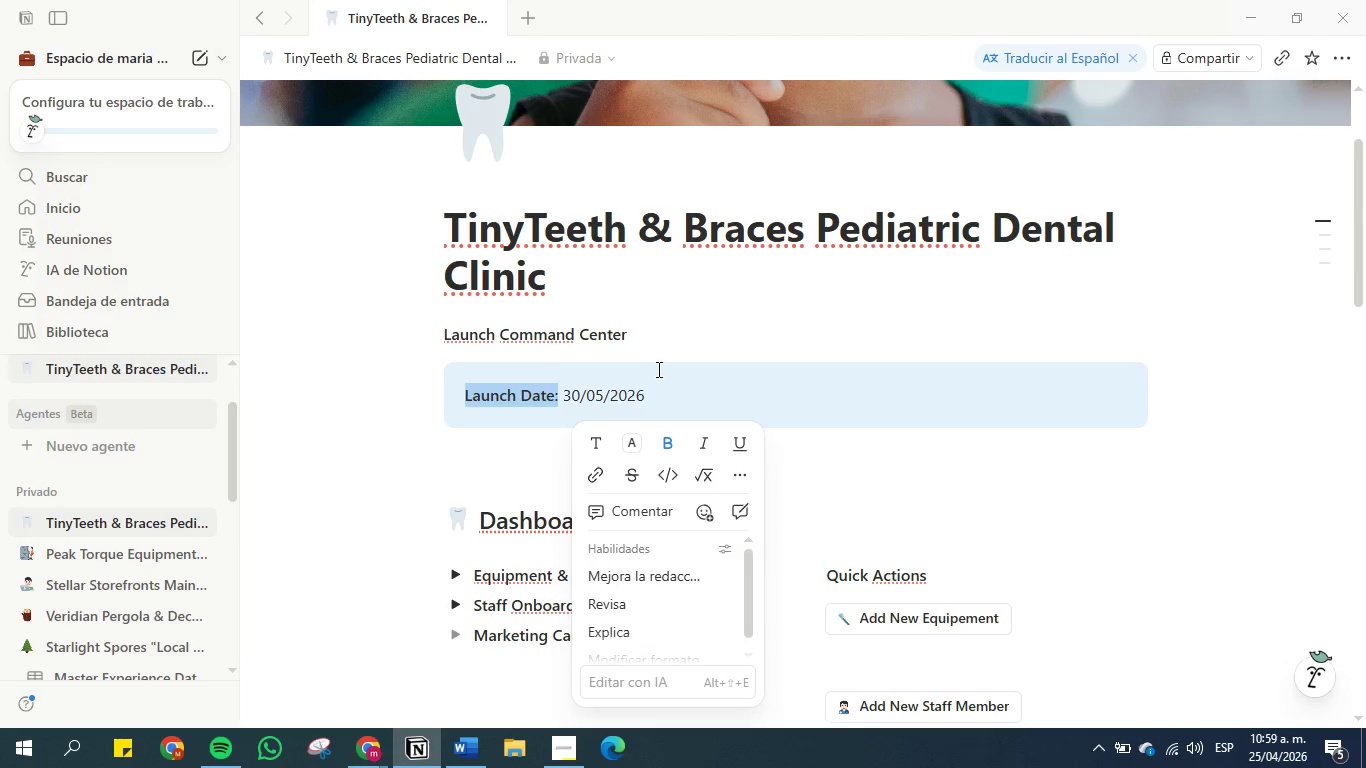 
left_click([657, 369])
 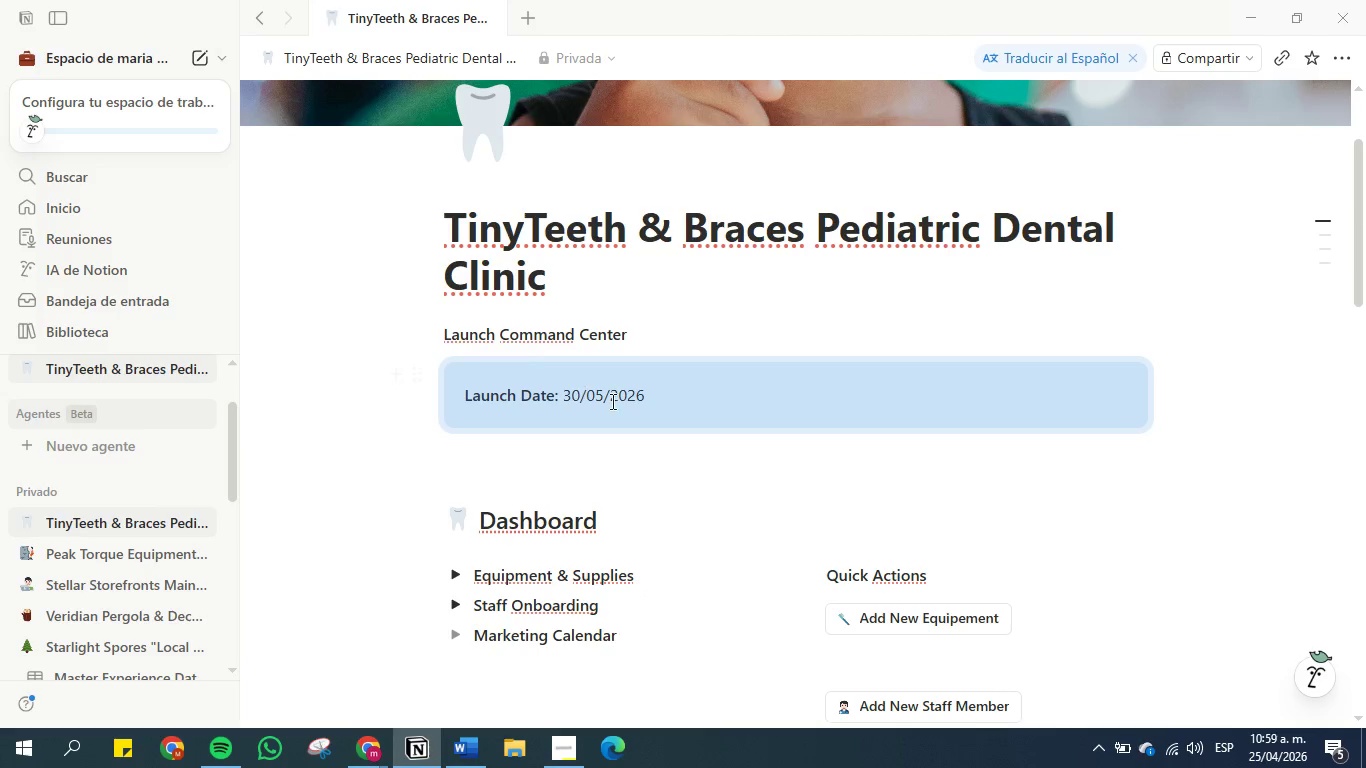 
left_click([615, 402])
 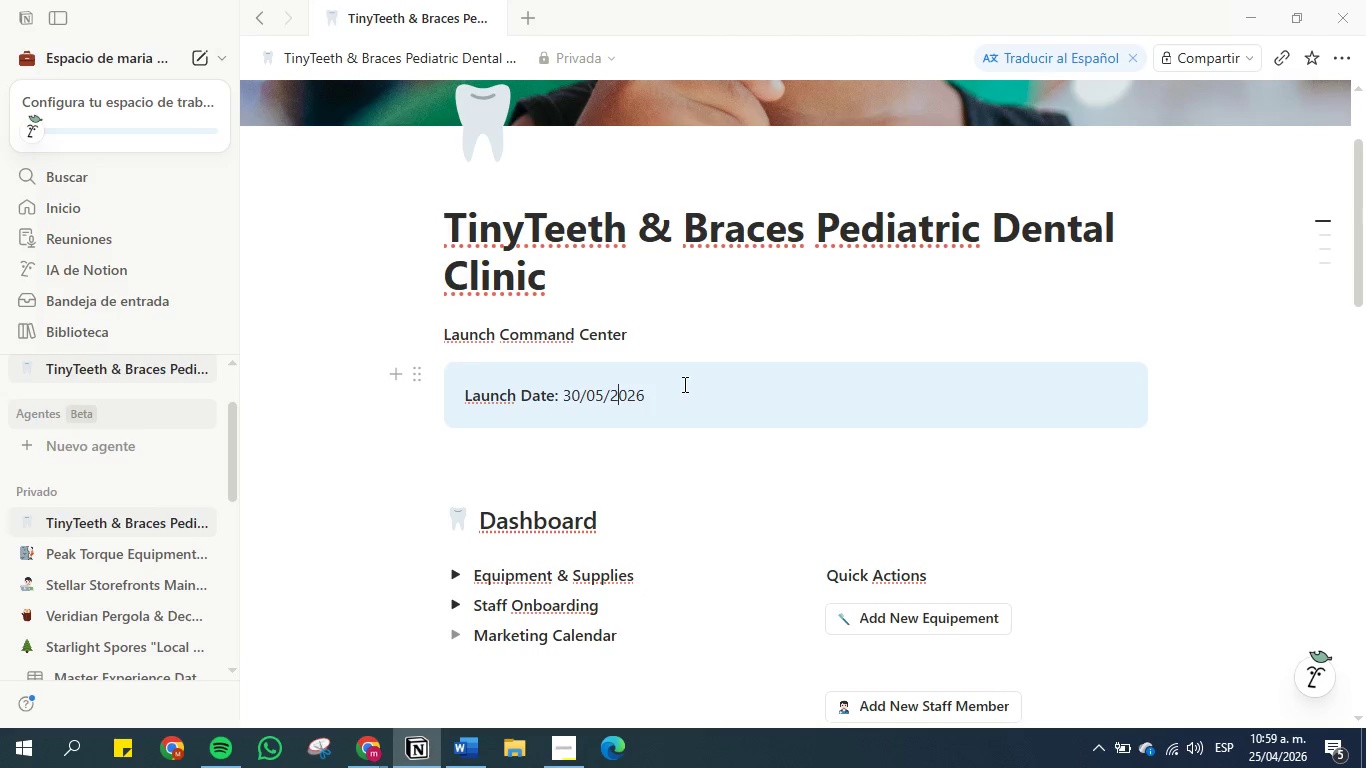 
left_click([683, 384])
 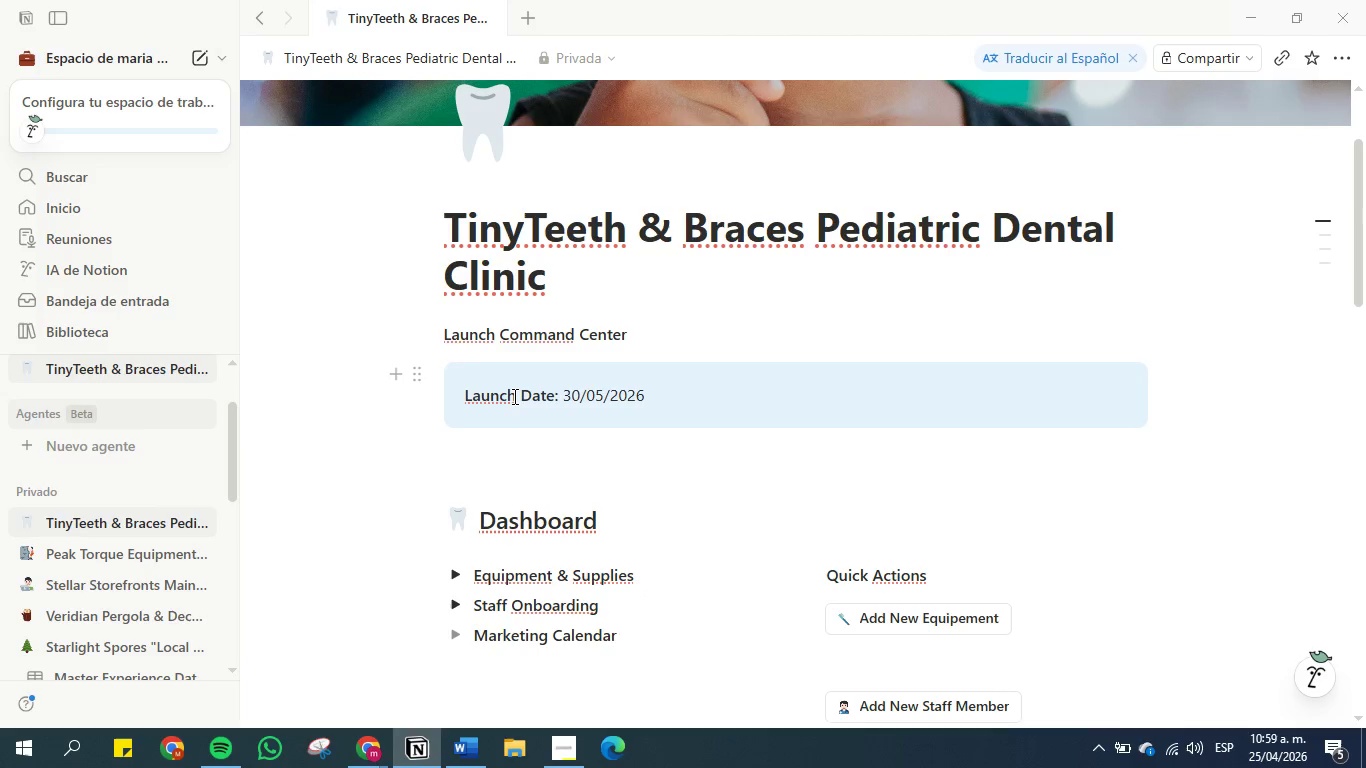 
left_click_drag(start_coordinate=[514, 396], to_coordinate=[435, 396])
 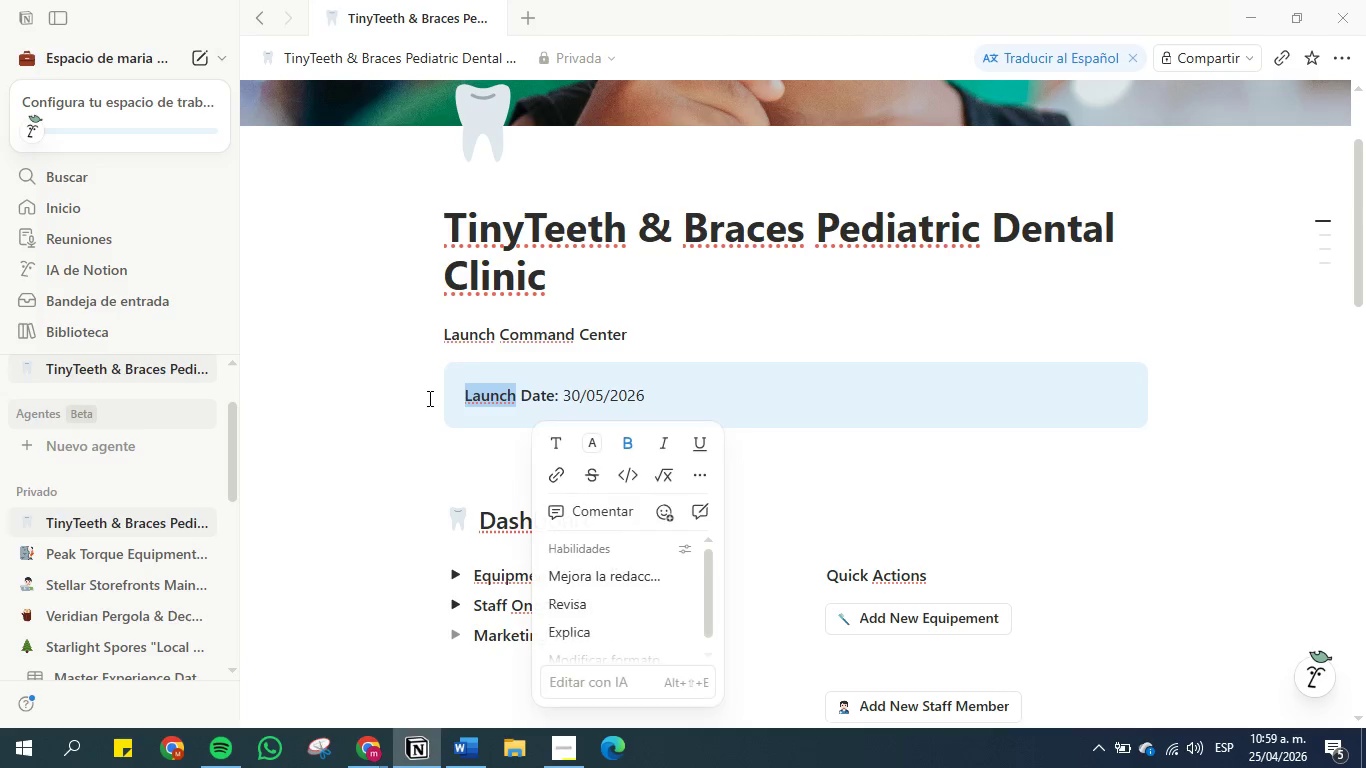 
type(Openning)
 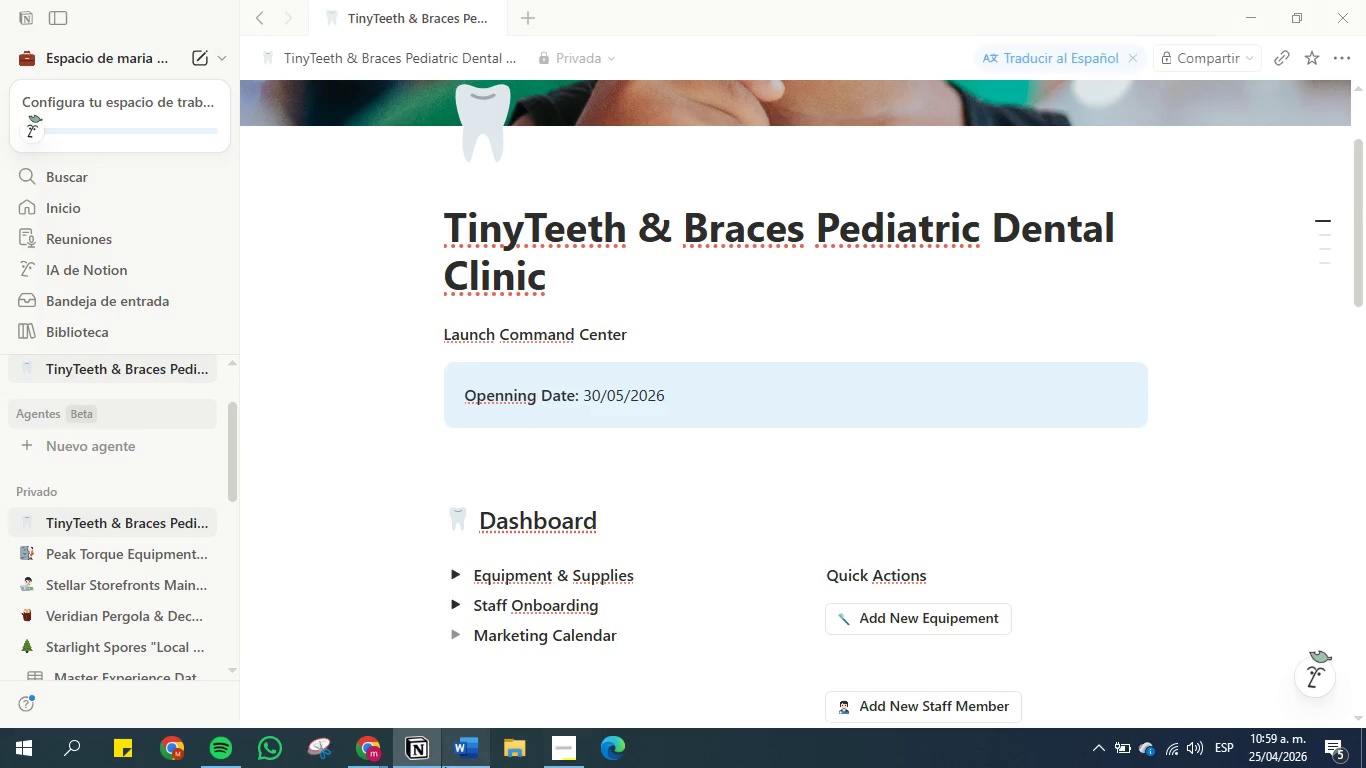 
left_click([455, 754])
 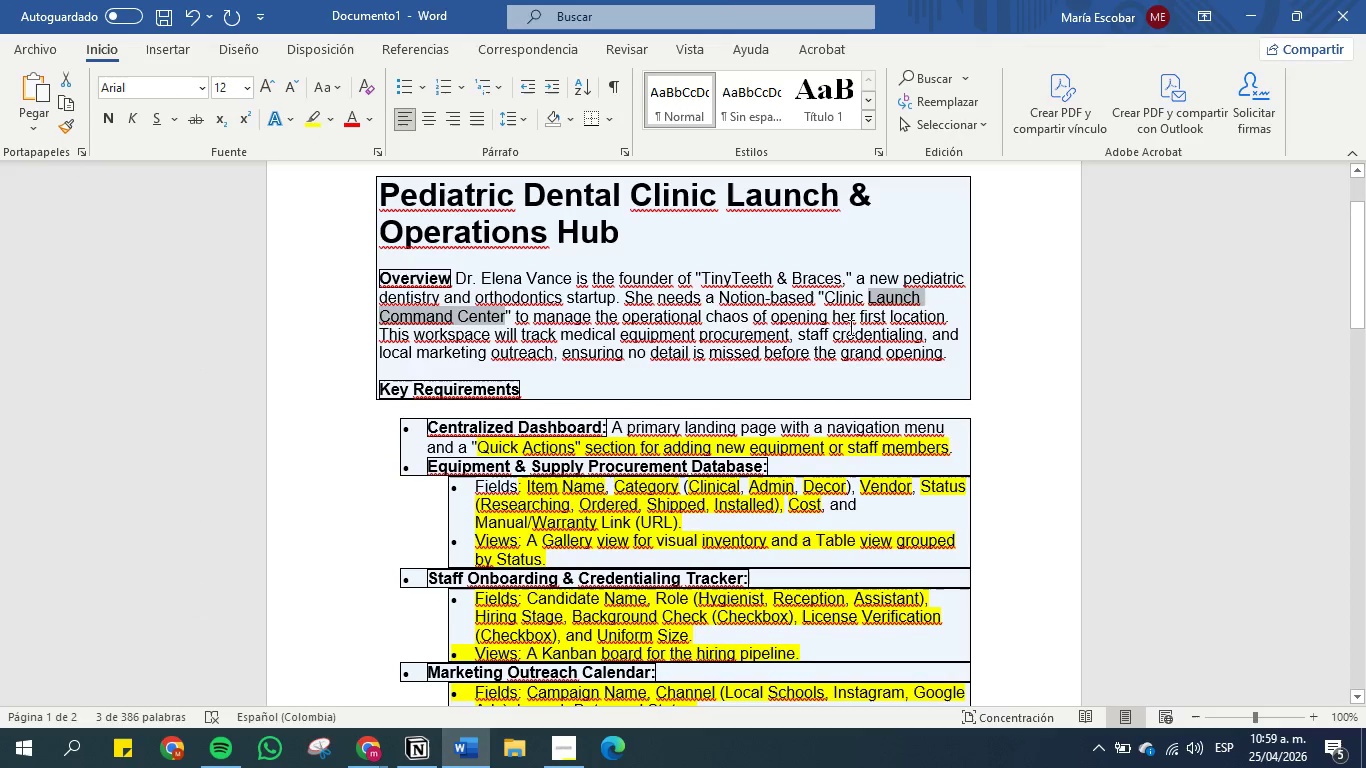 
wait(9.58)
 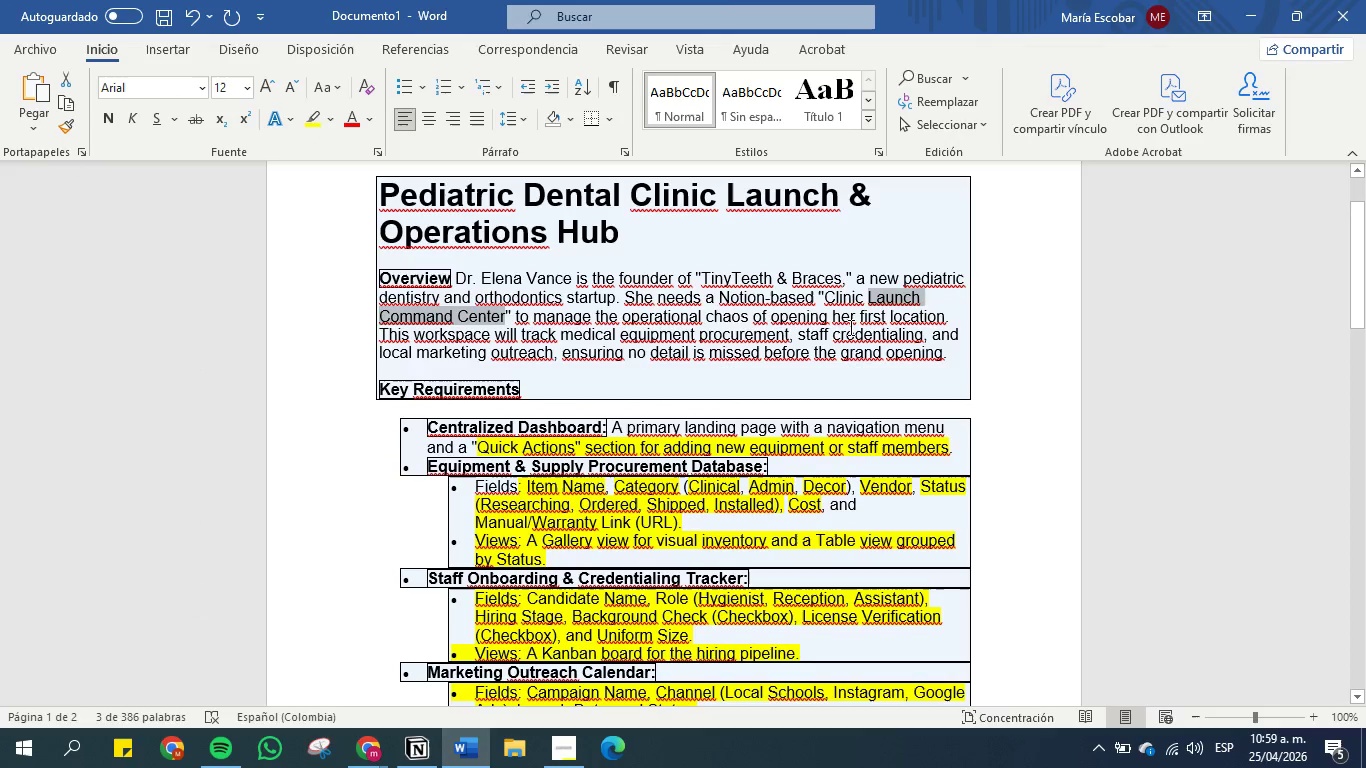 
left_click([1246, 11])
 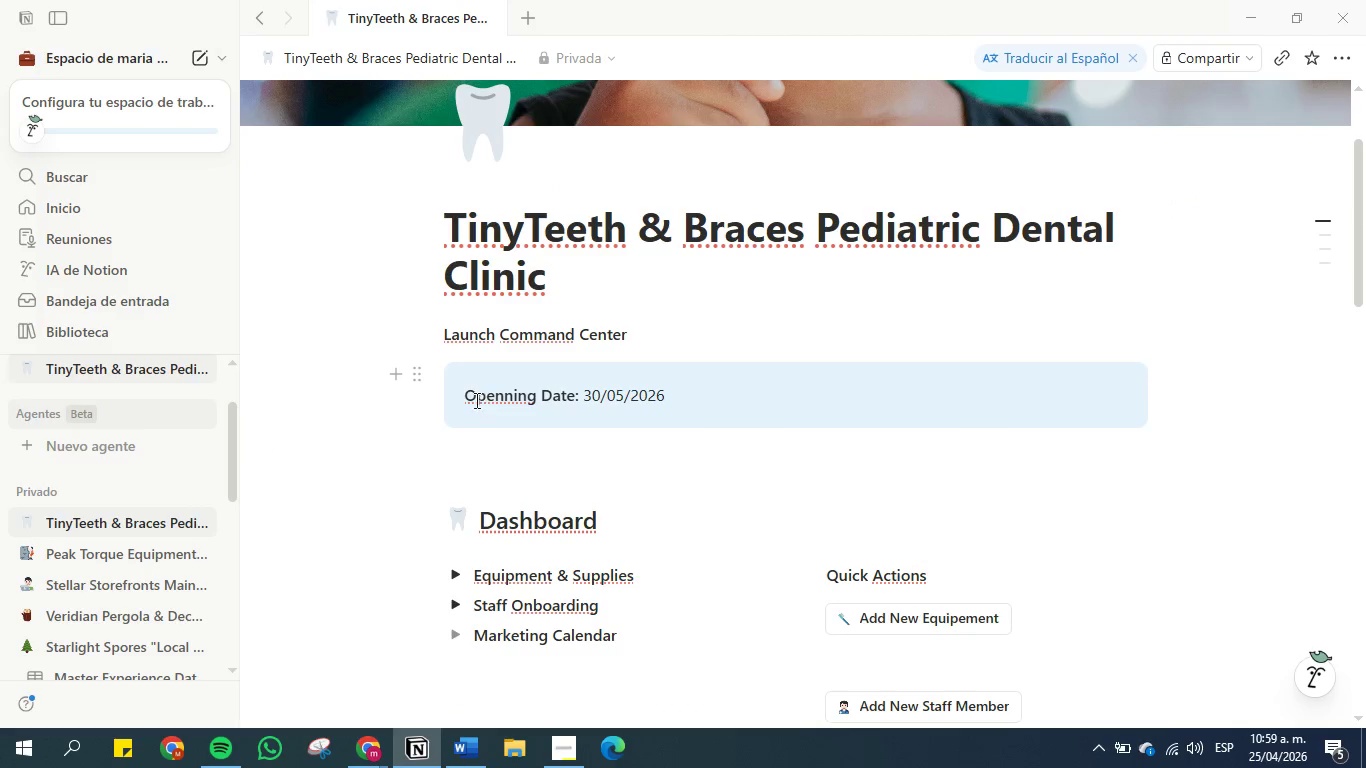 
left_click([467, 396])
 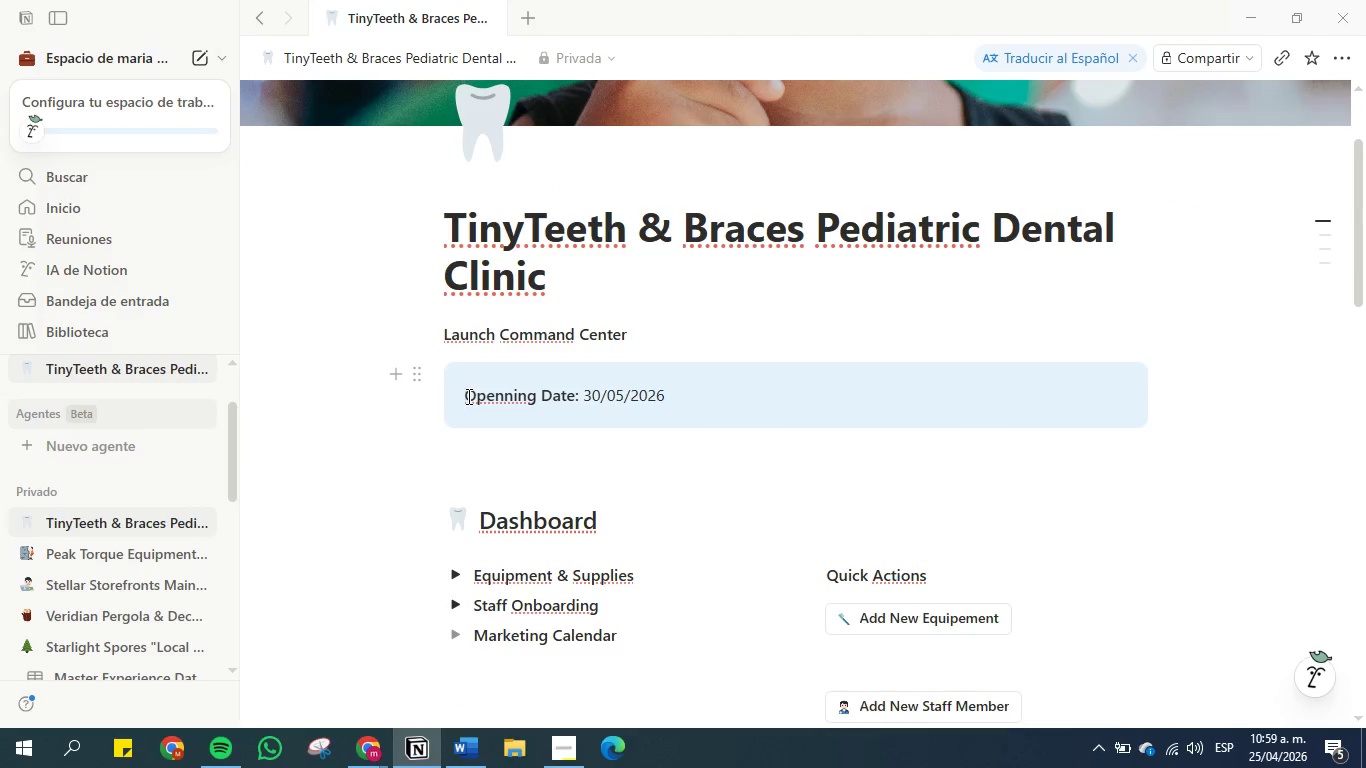 
type(GRAND )
 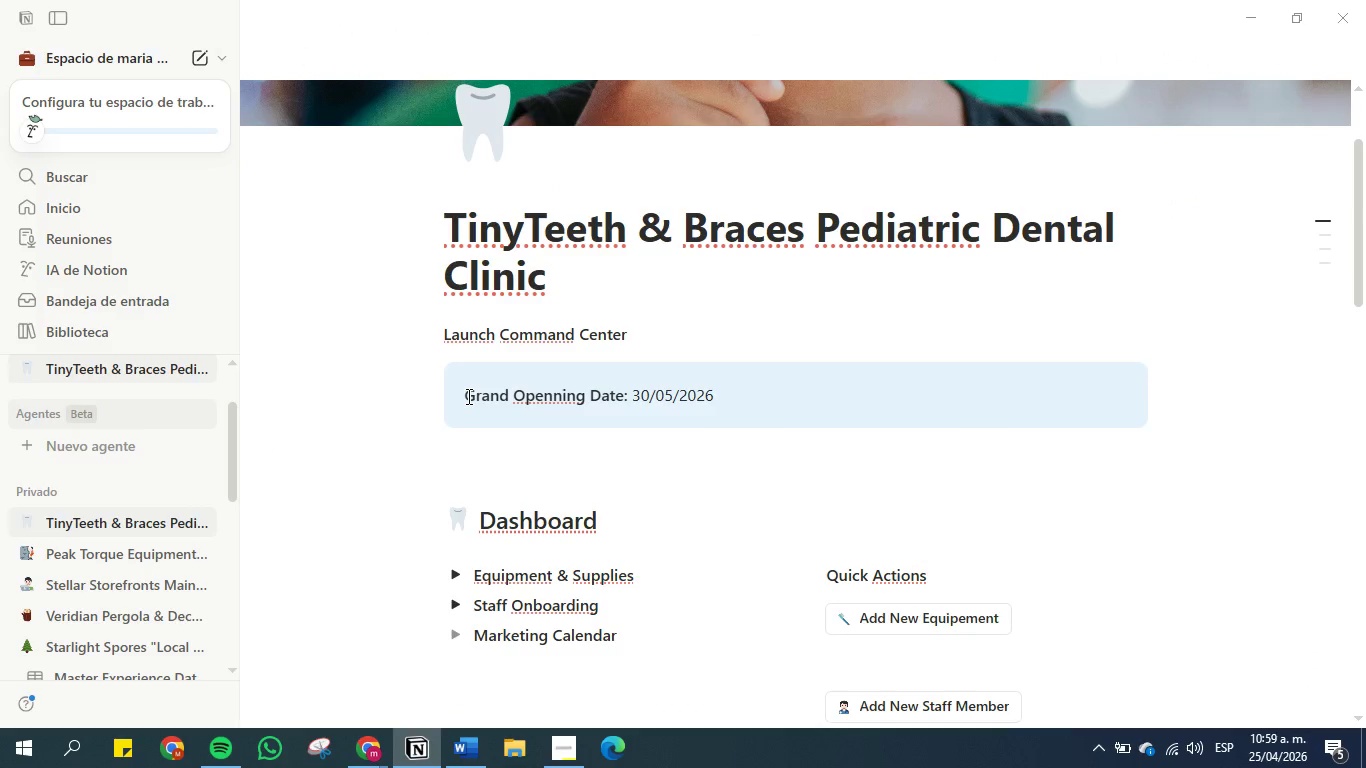 
hold_key(key=CapsLock, duration=0.33)
 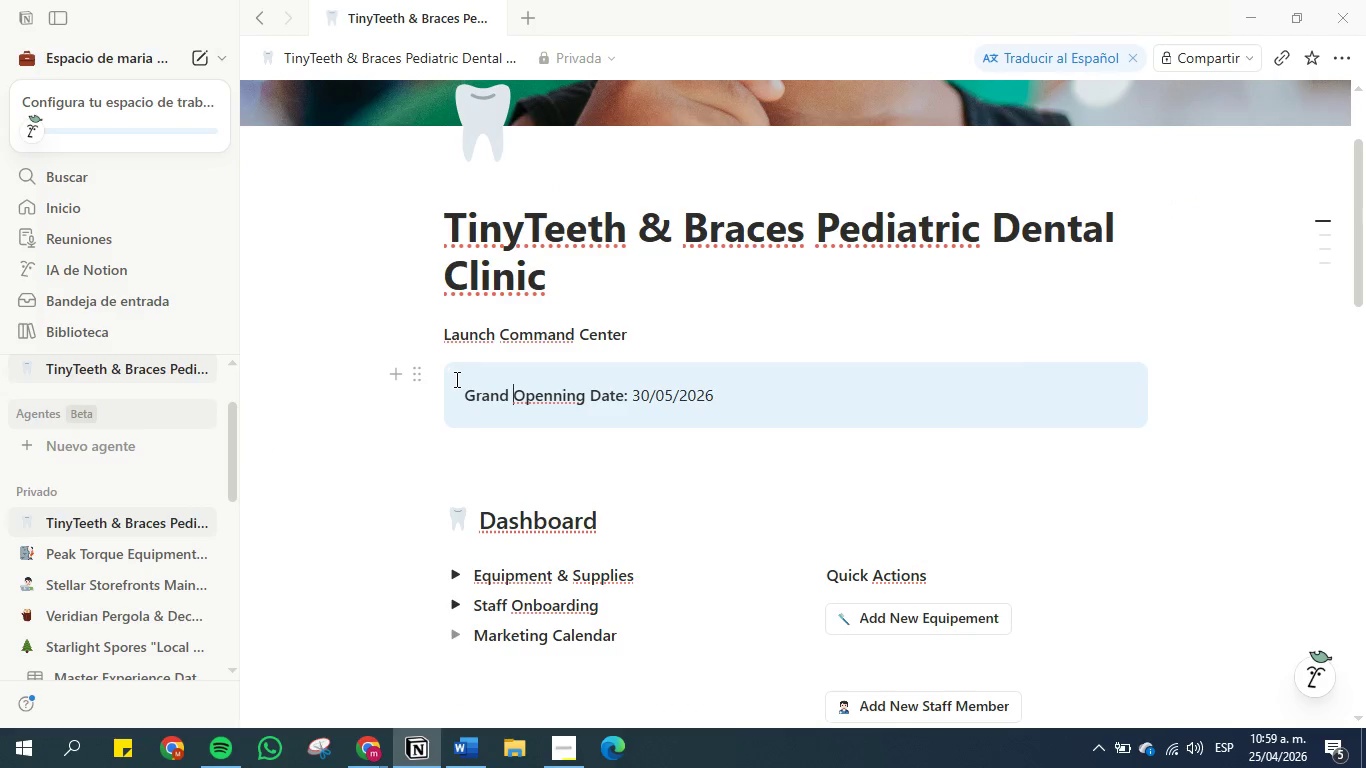 
left_click([464, 399])
 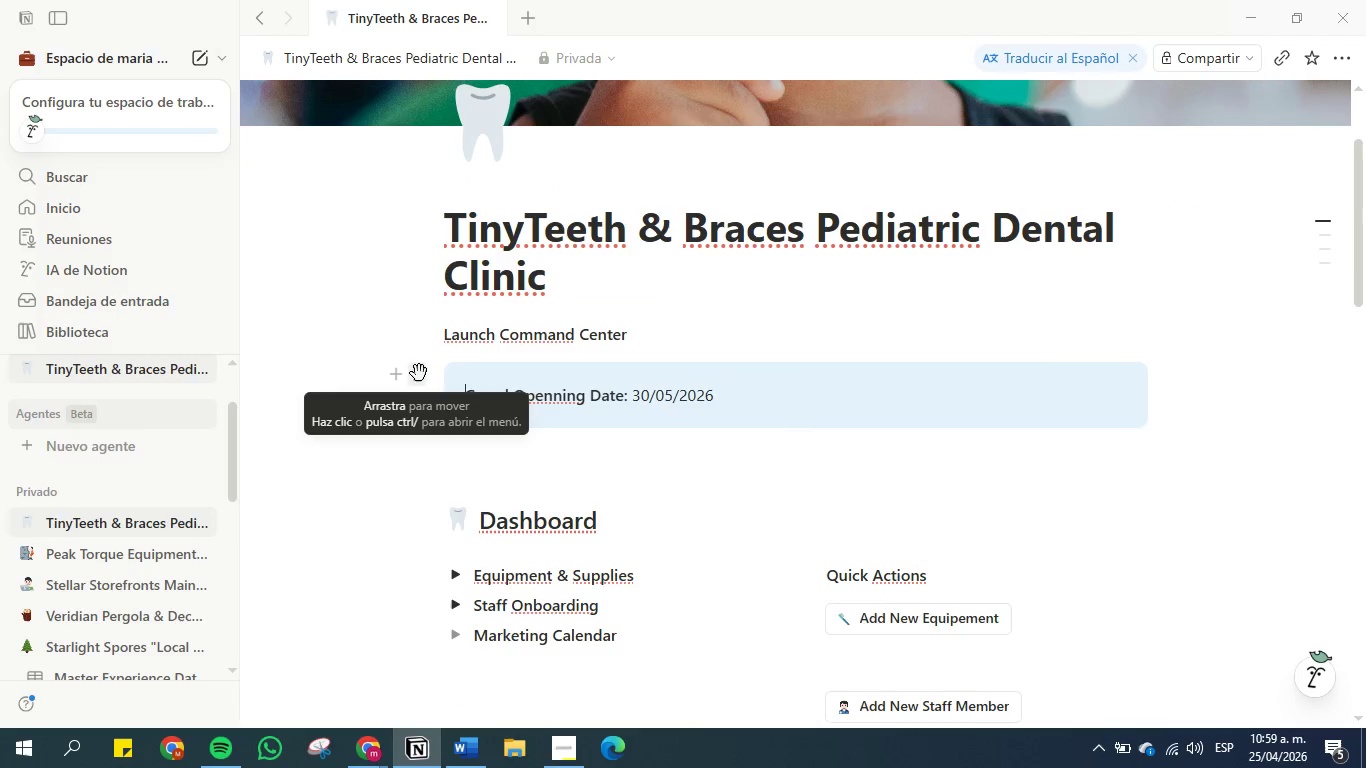 
left_click_drag(start_coordinate=[732, 403], to_coordinate=[458, 399])
 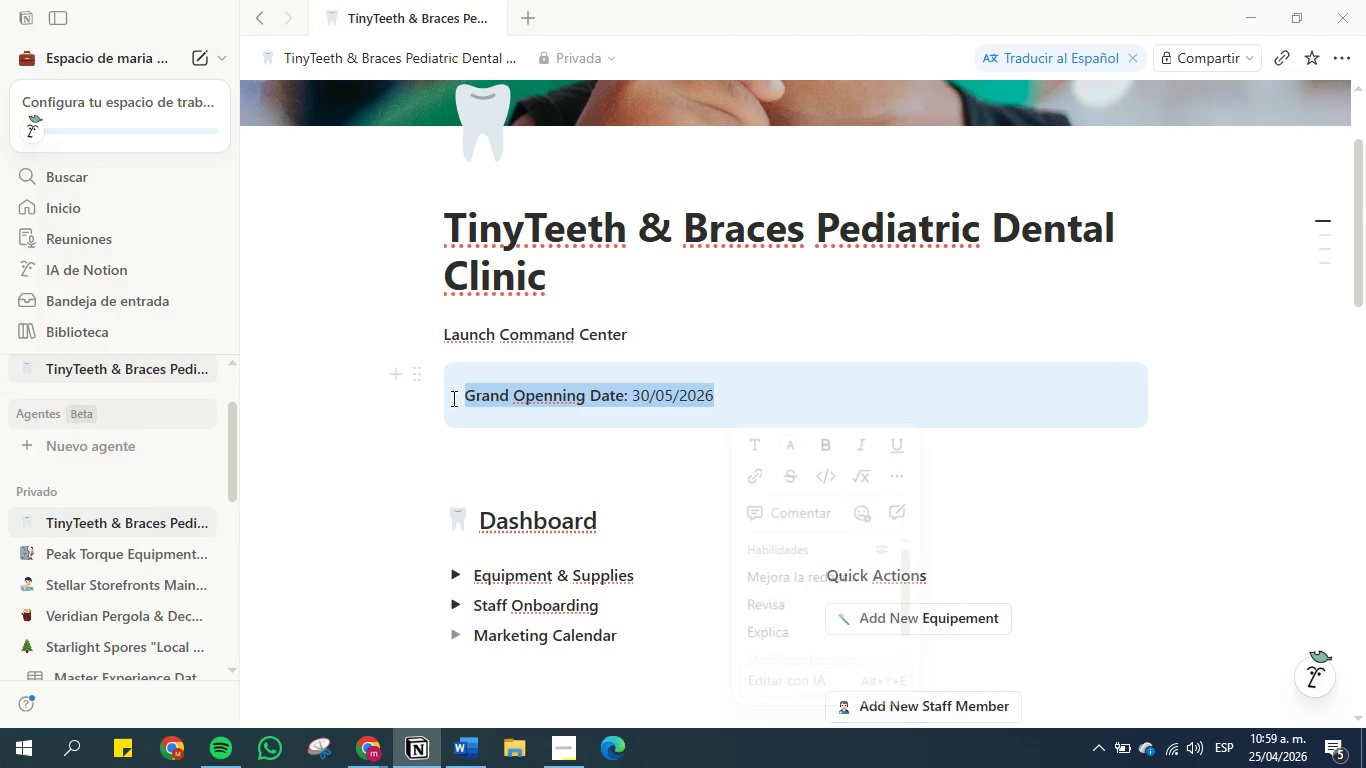 
key(Control+C)
 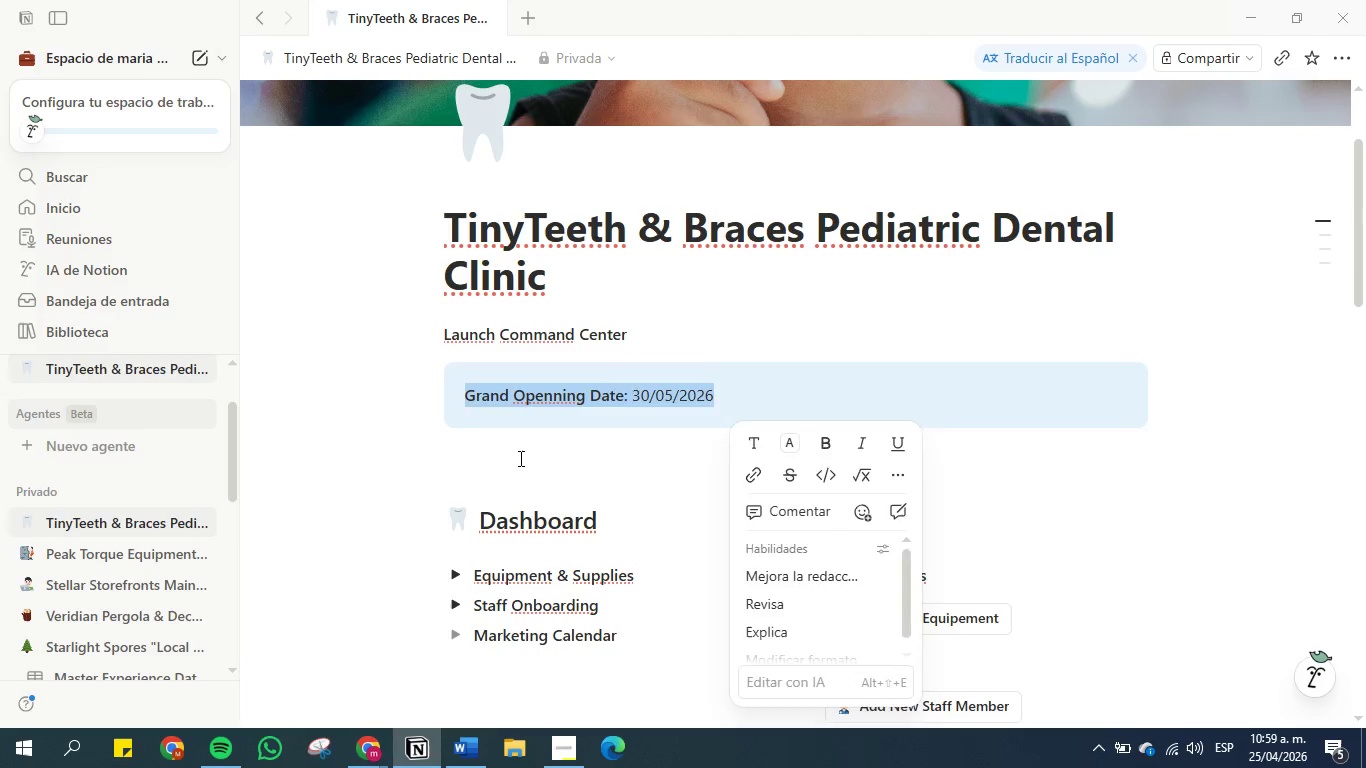 
left_click([519, 458])
 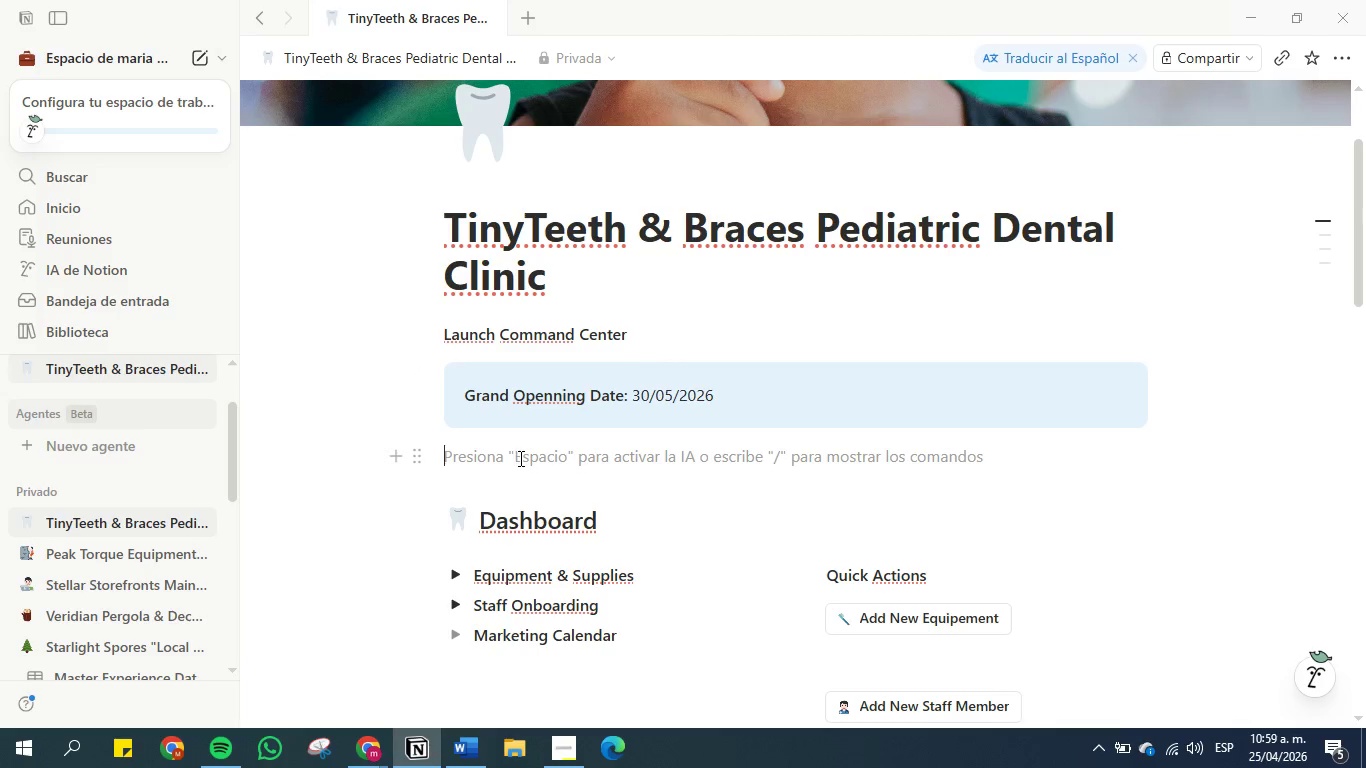 
key(Control+V)
 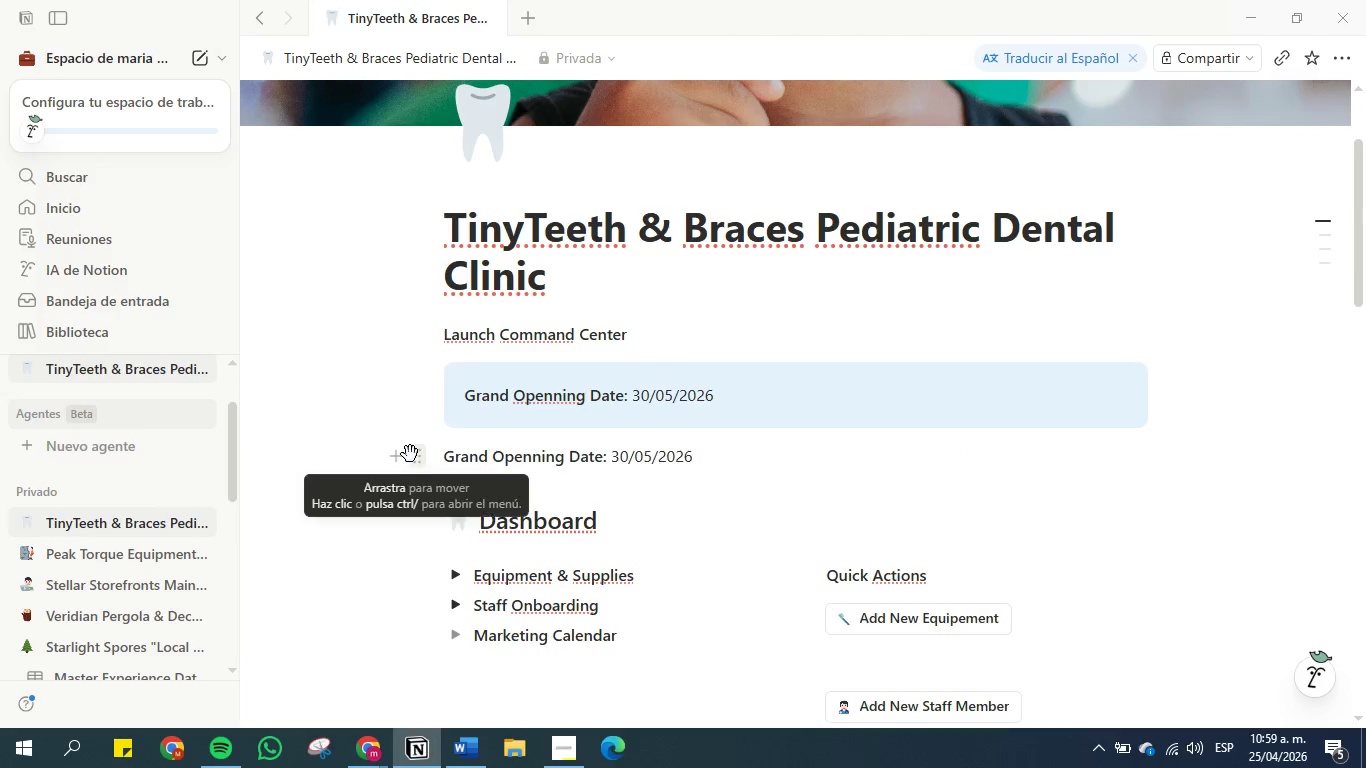 
left_click([411, 455])
 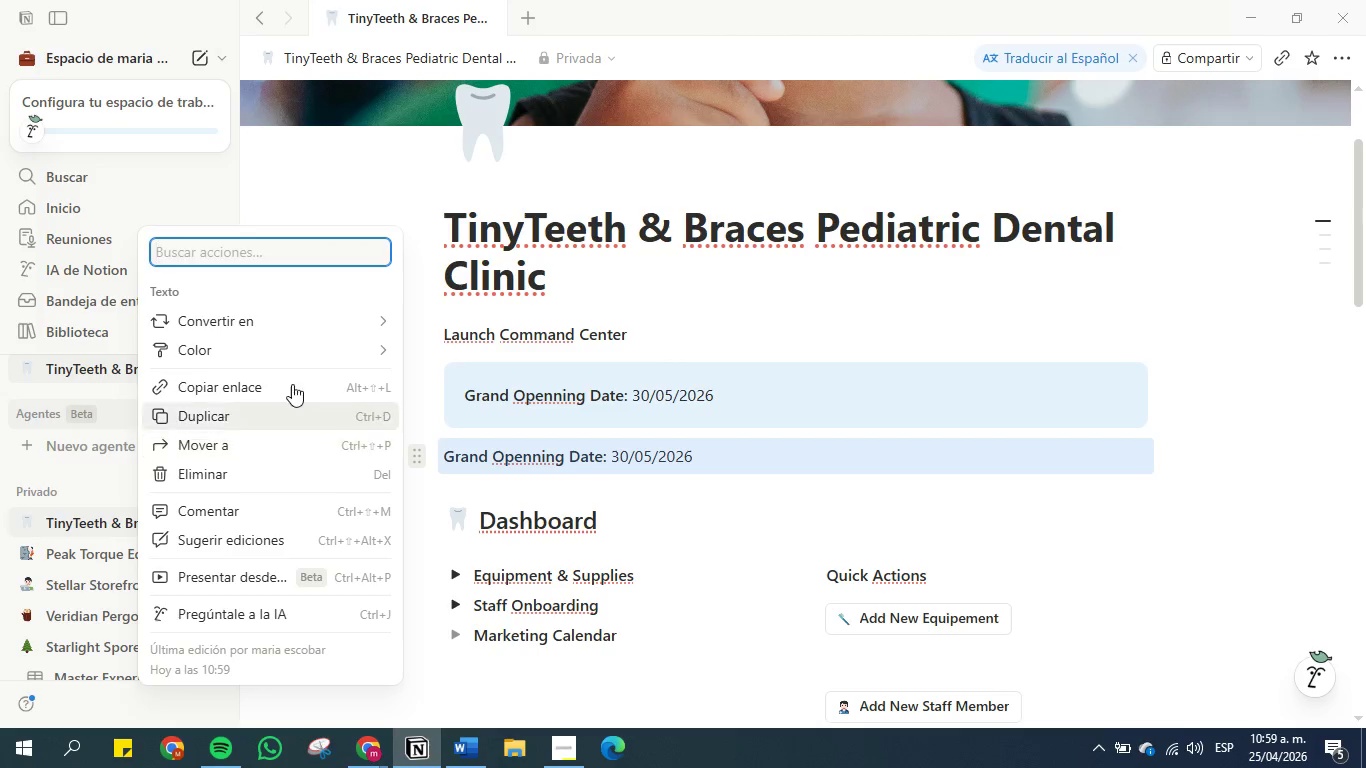 
mouse_move([296, 348])
 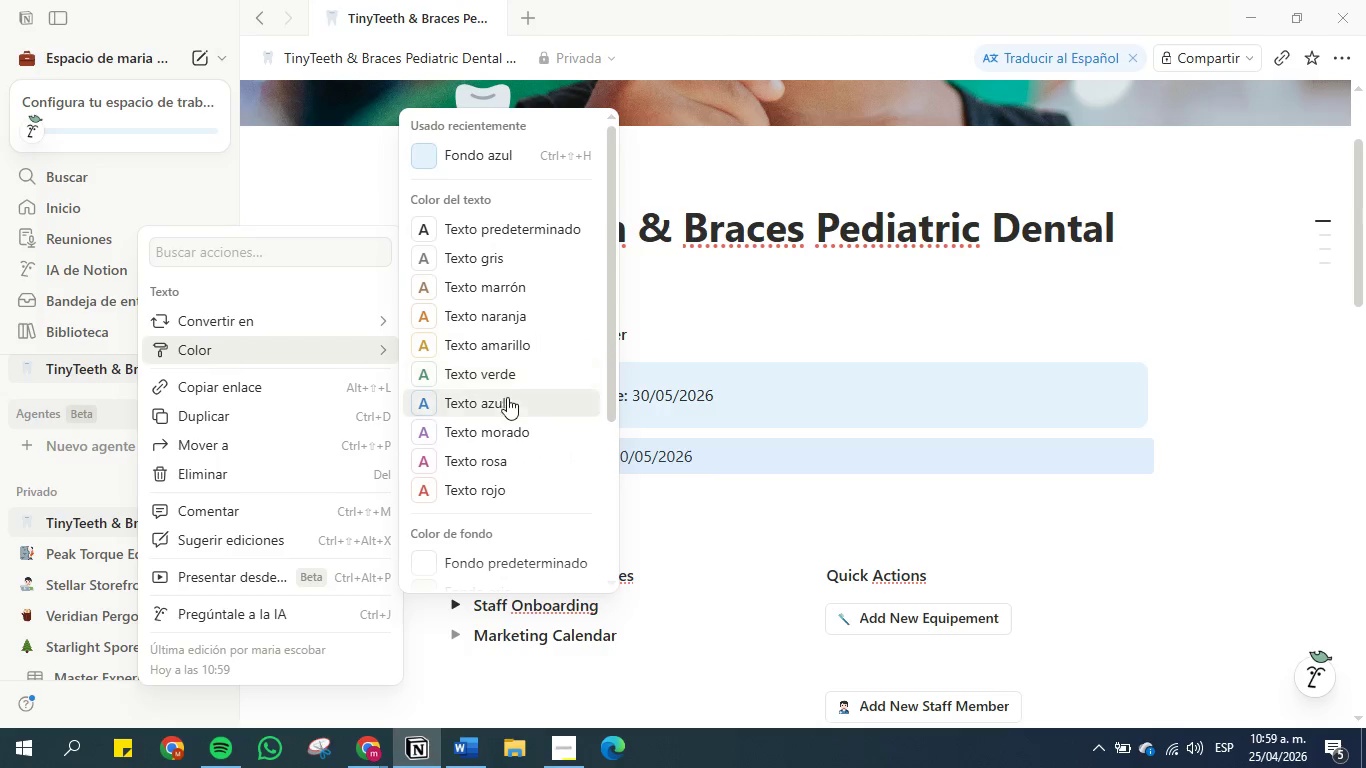 
scroll: coordinate [508, 402], scroll_direction: down, amount: 2.0
 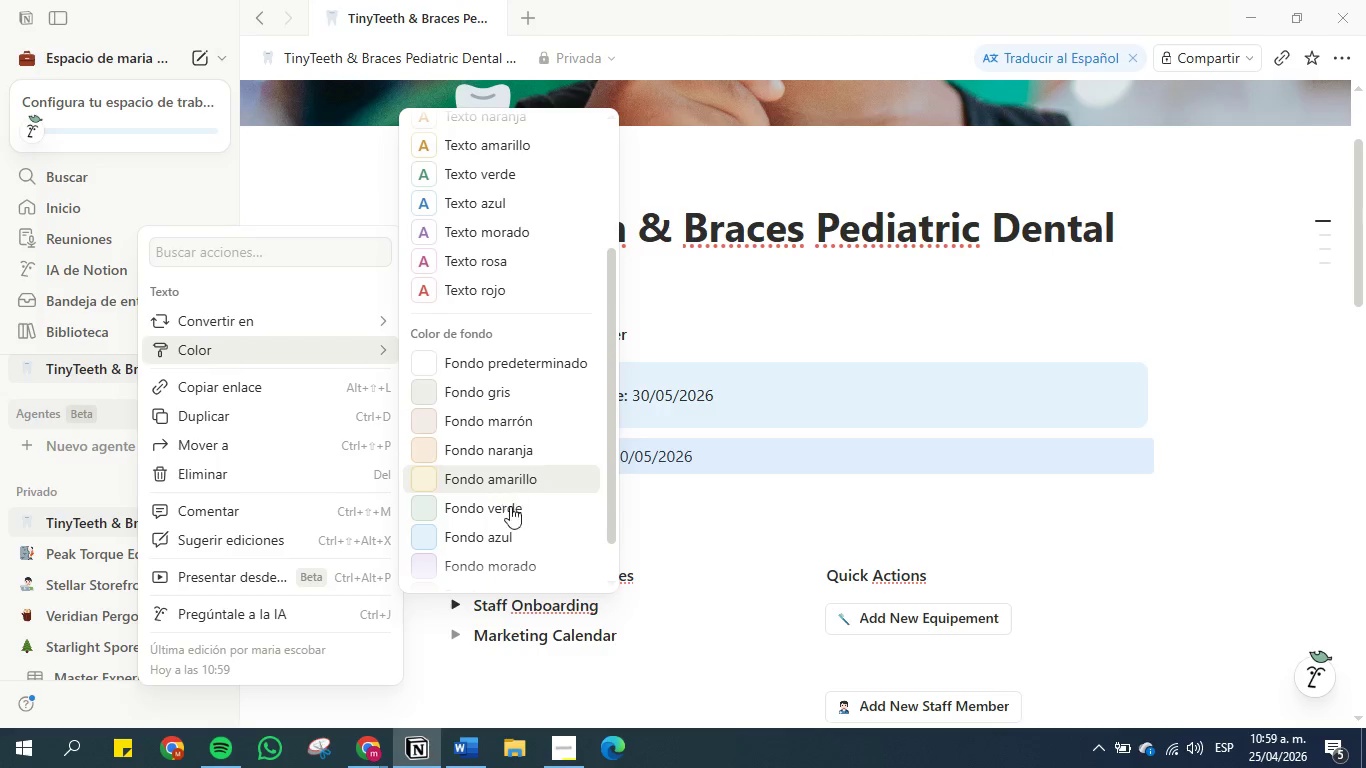 
left_click([510, 529])
 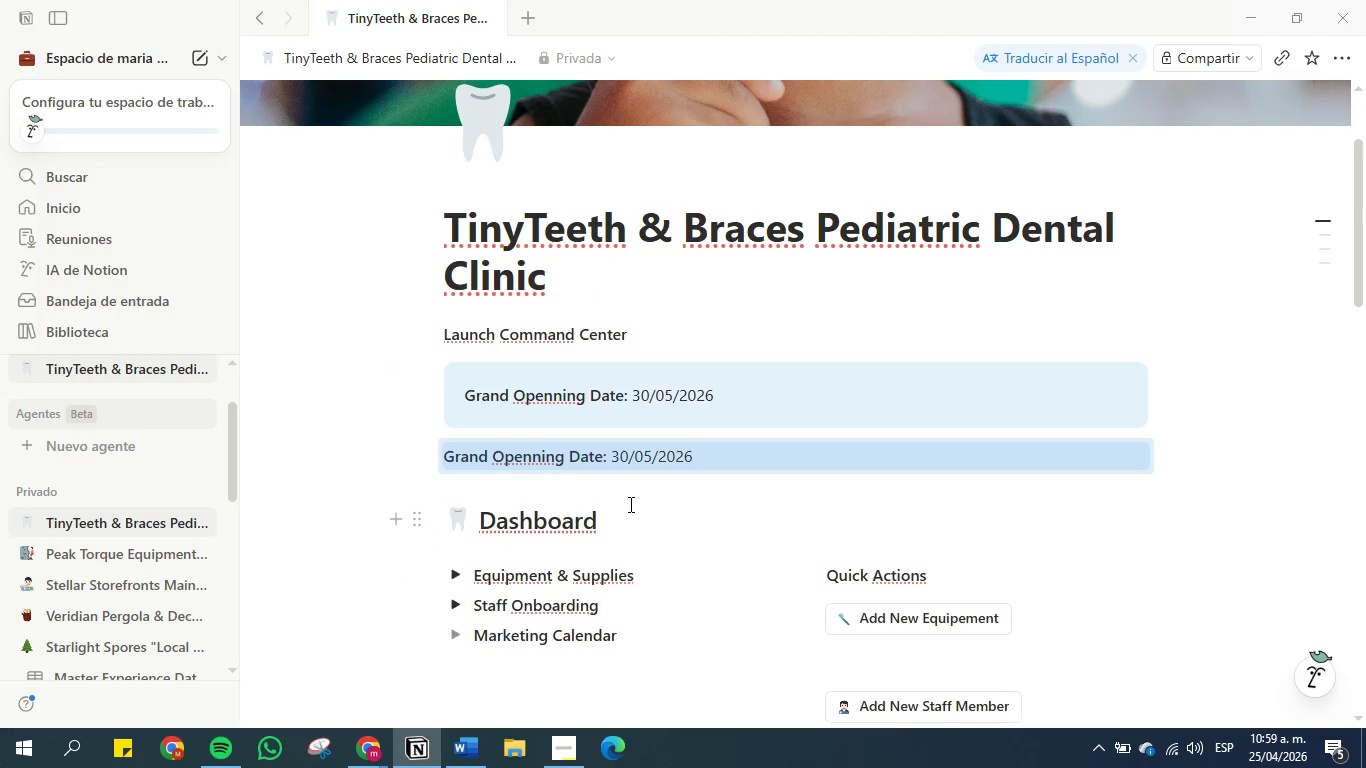 
left_click([667, 489])
 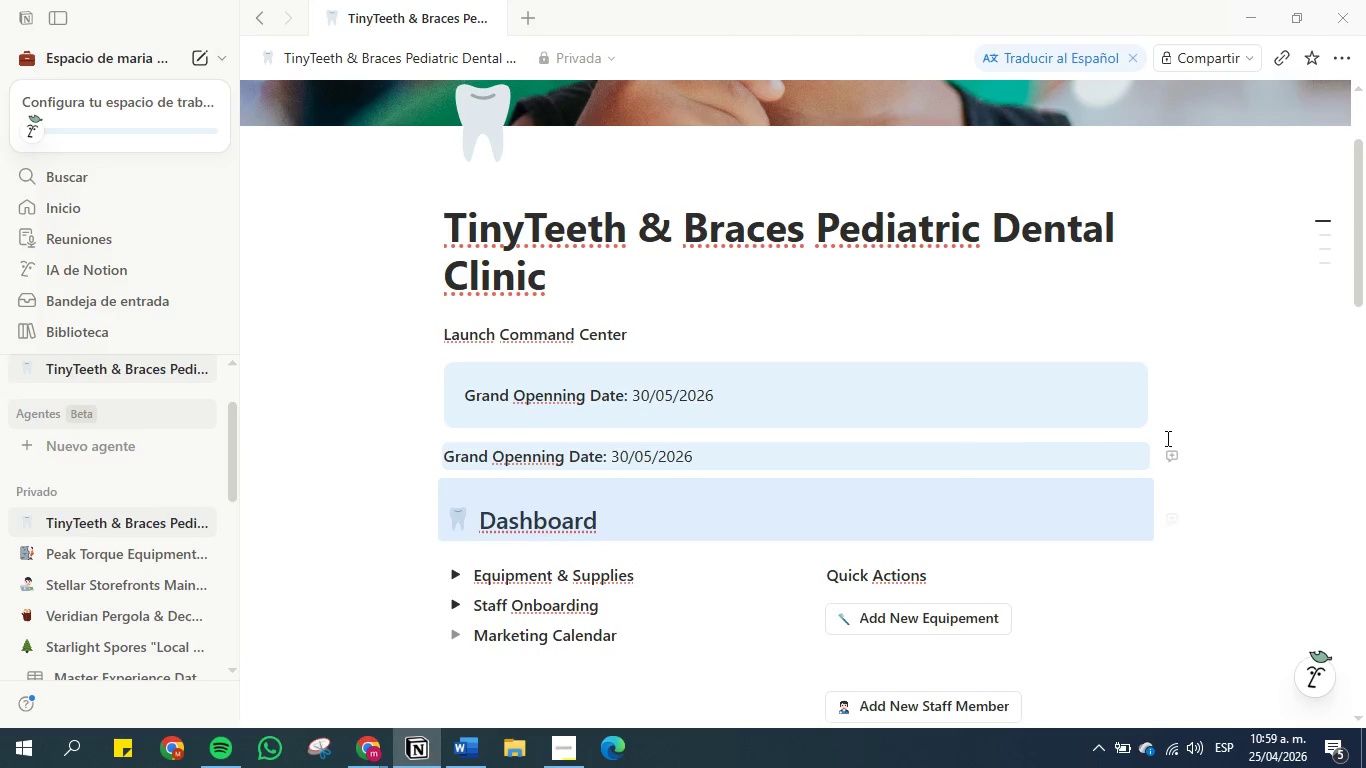 
left_click([1198, 439])
 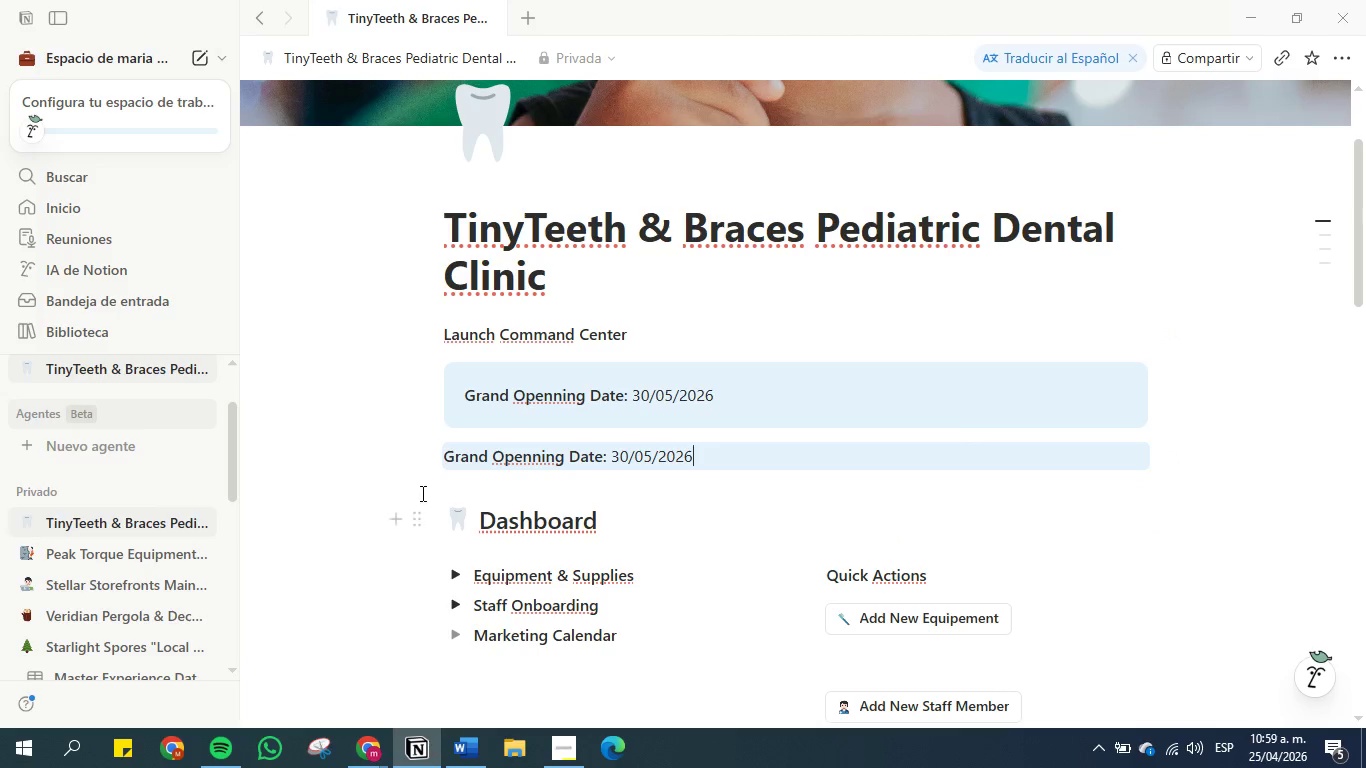 
left_click([416, 456])
 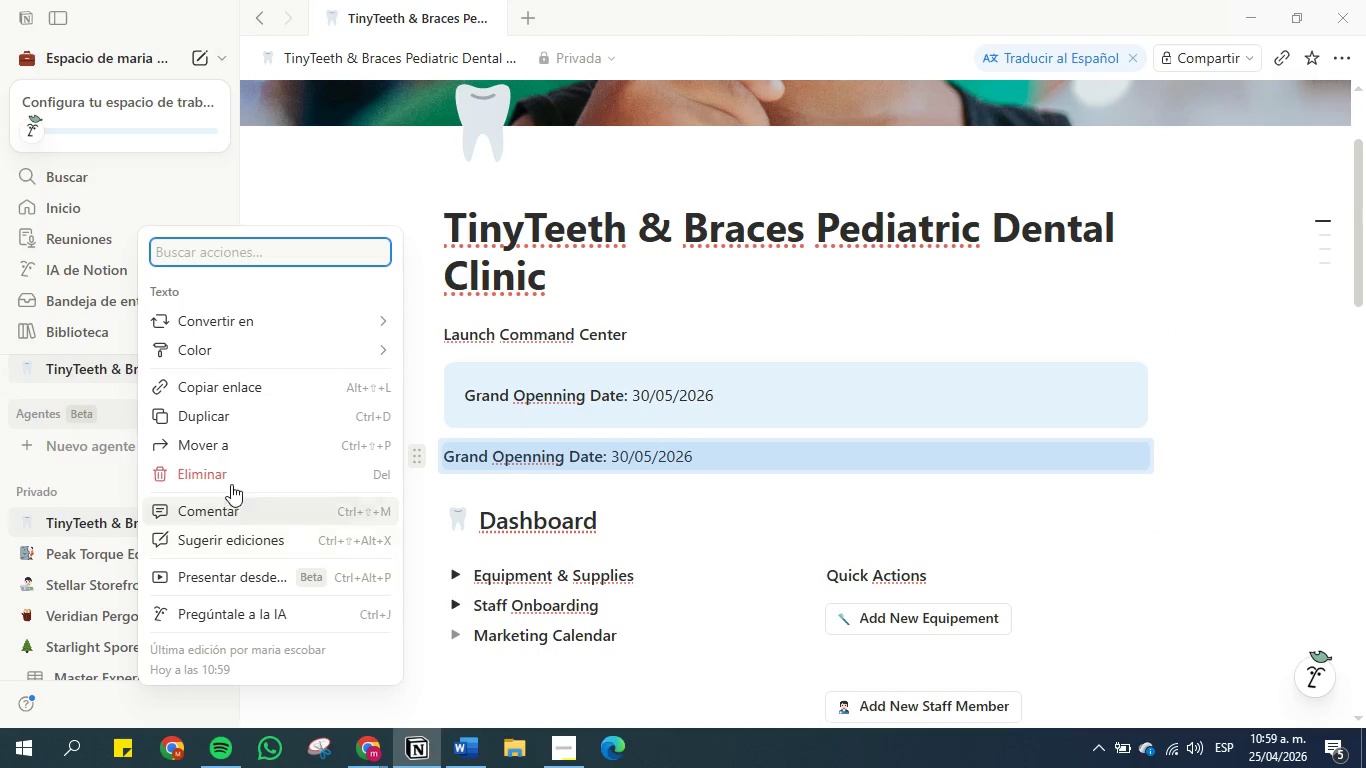 
left_click([228, 472])
 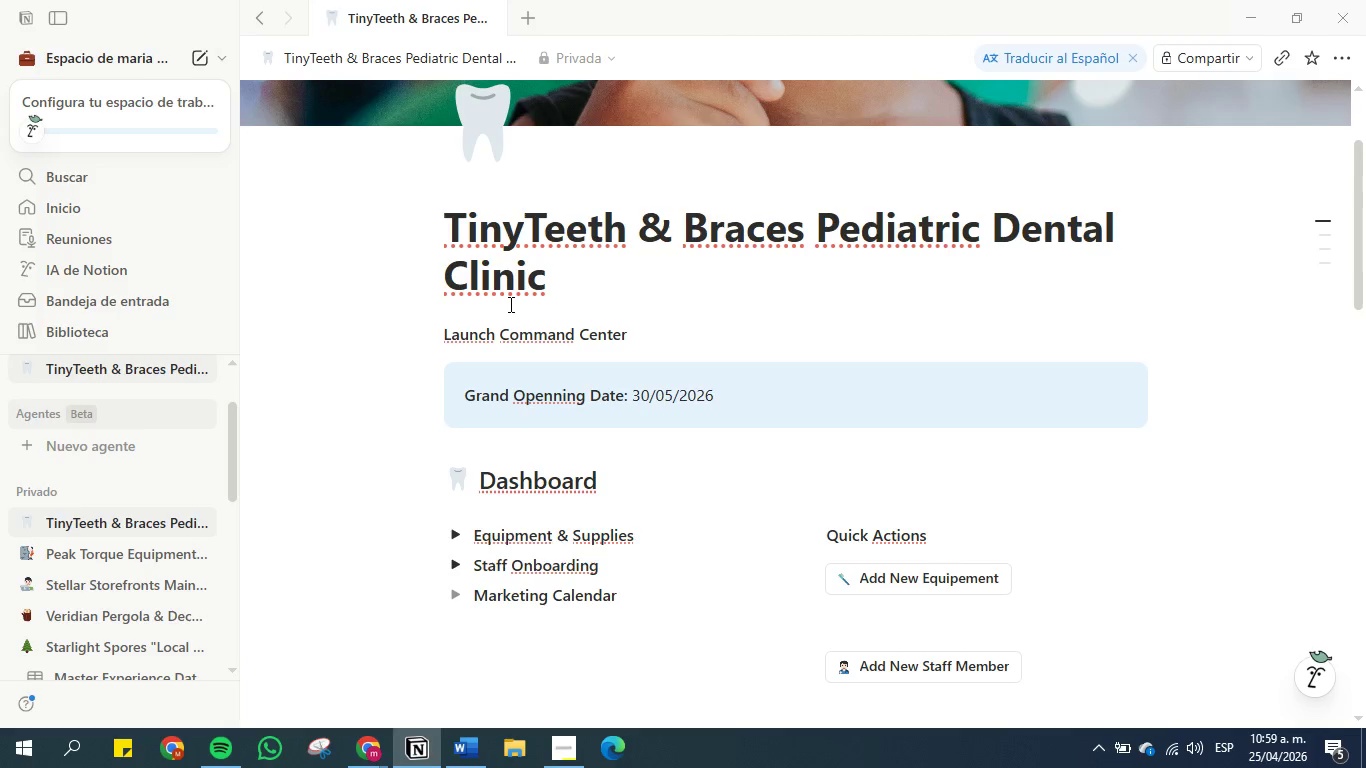 
wait(5.11)
 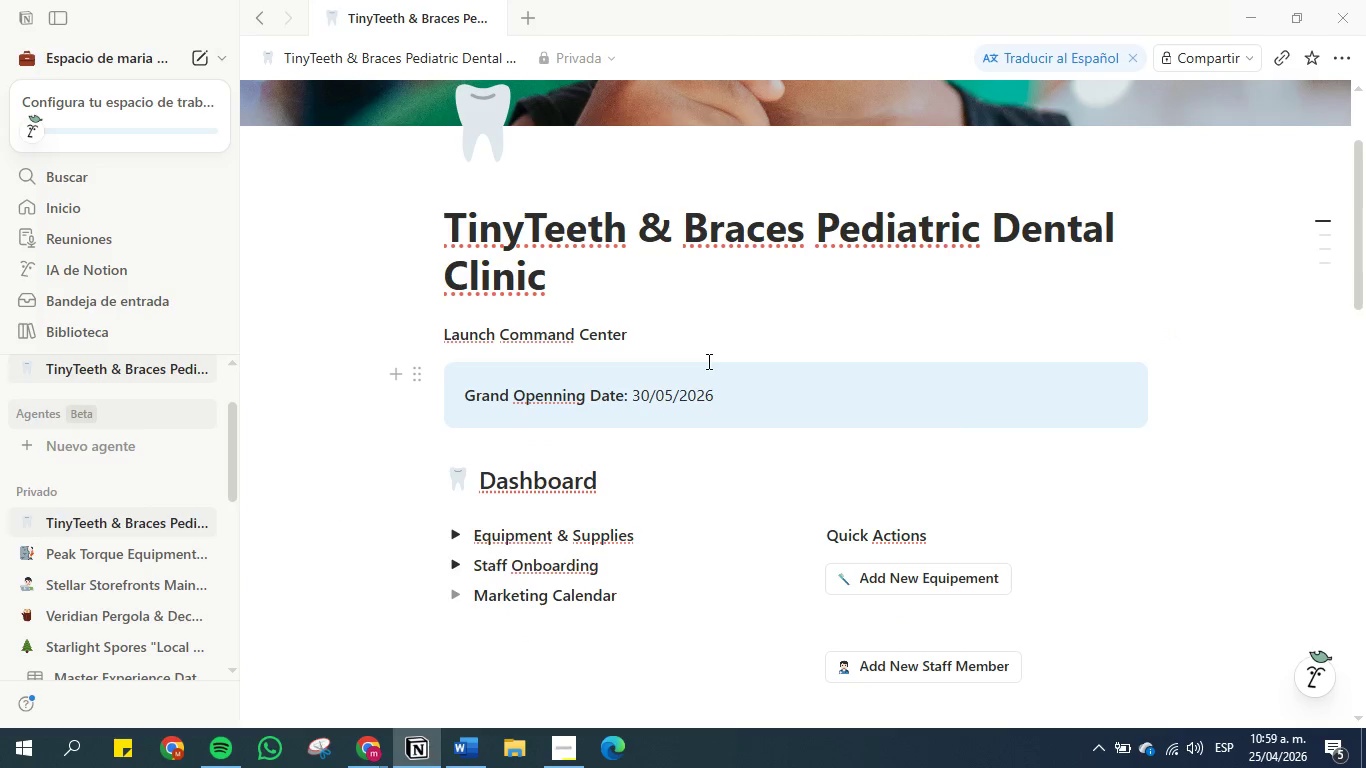 
scroll: coordinate [626, 442], scroll_direction: down, amount: 2.0
 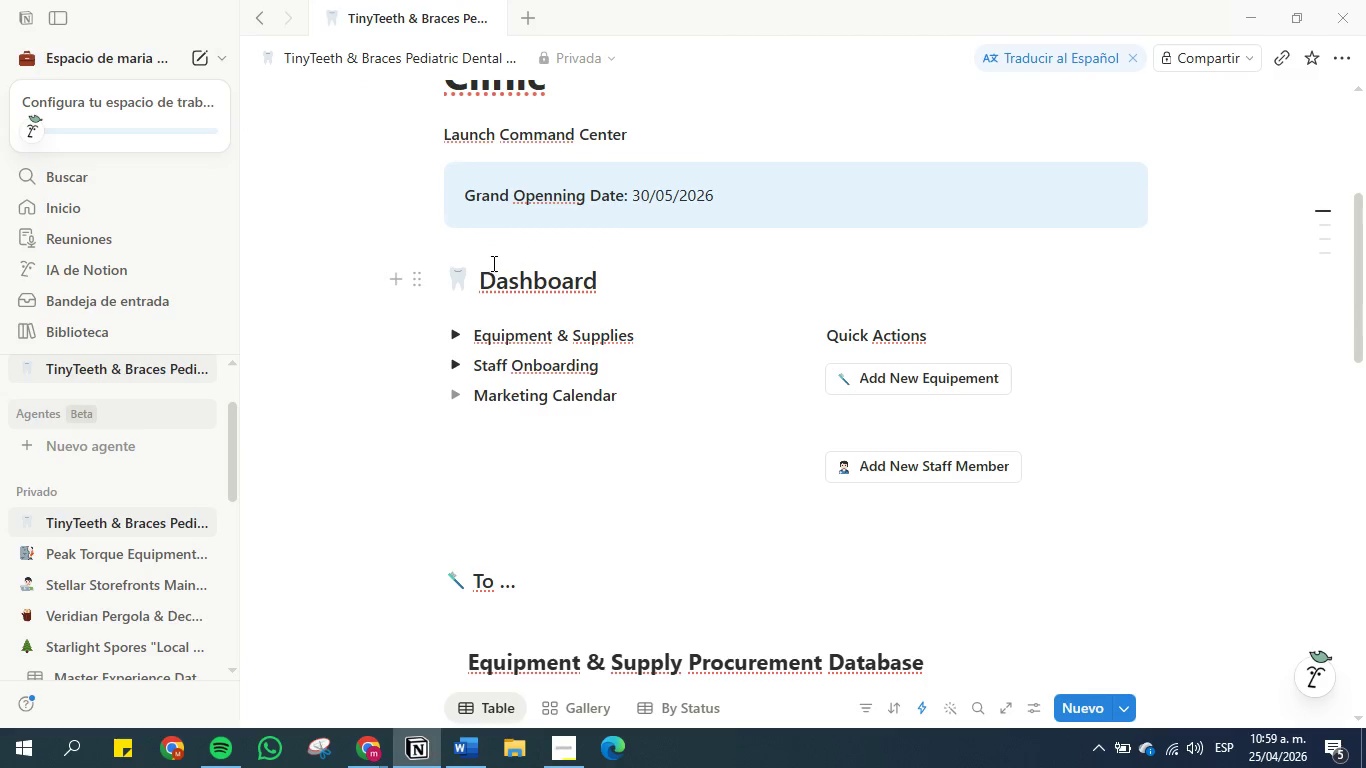 
left_click([492, 258])
 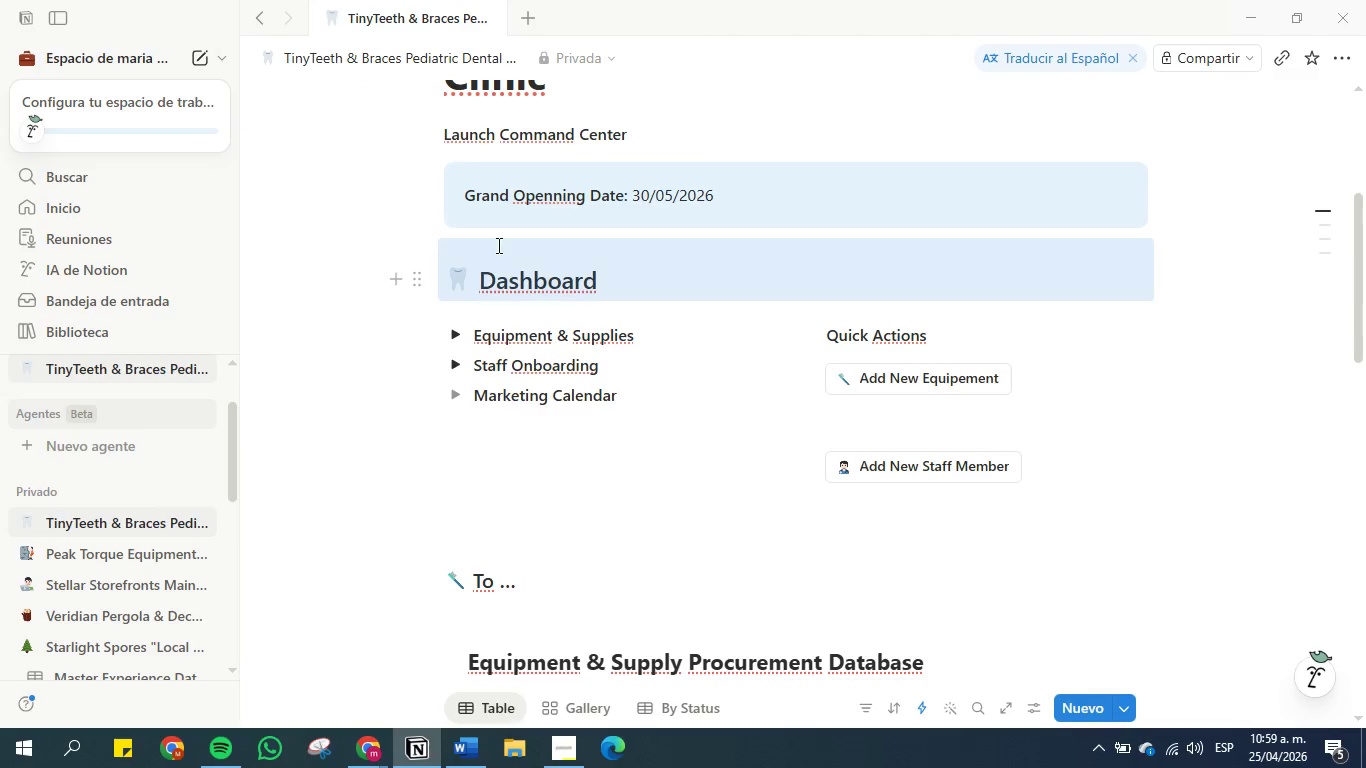 
left_click([499, 242])
 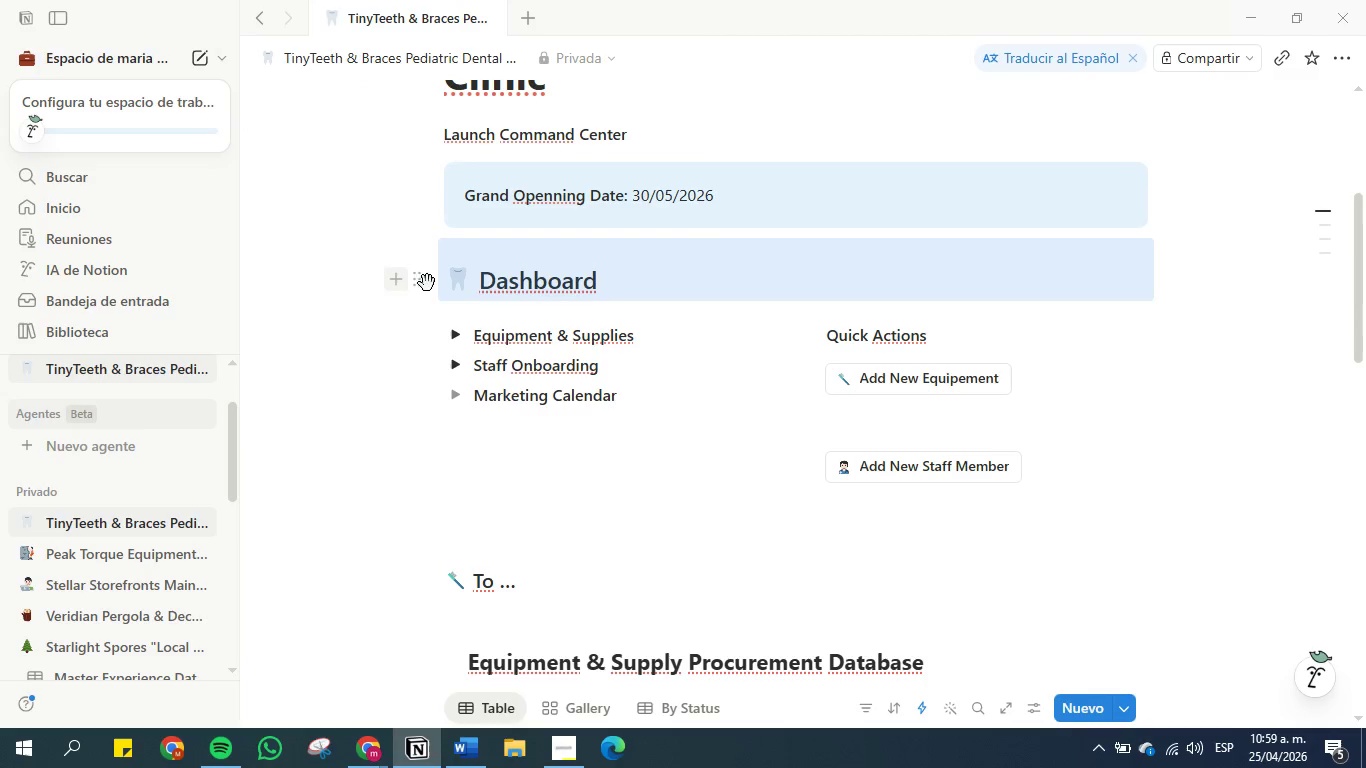 
left_click([427, 284])
 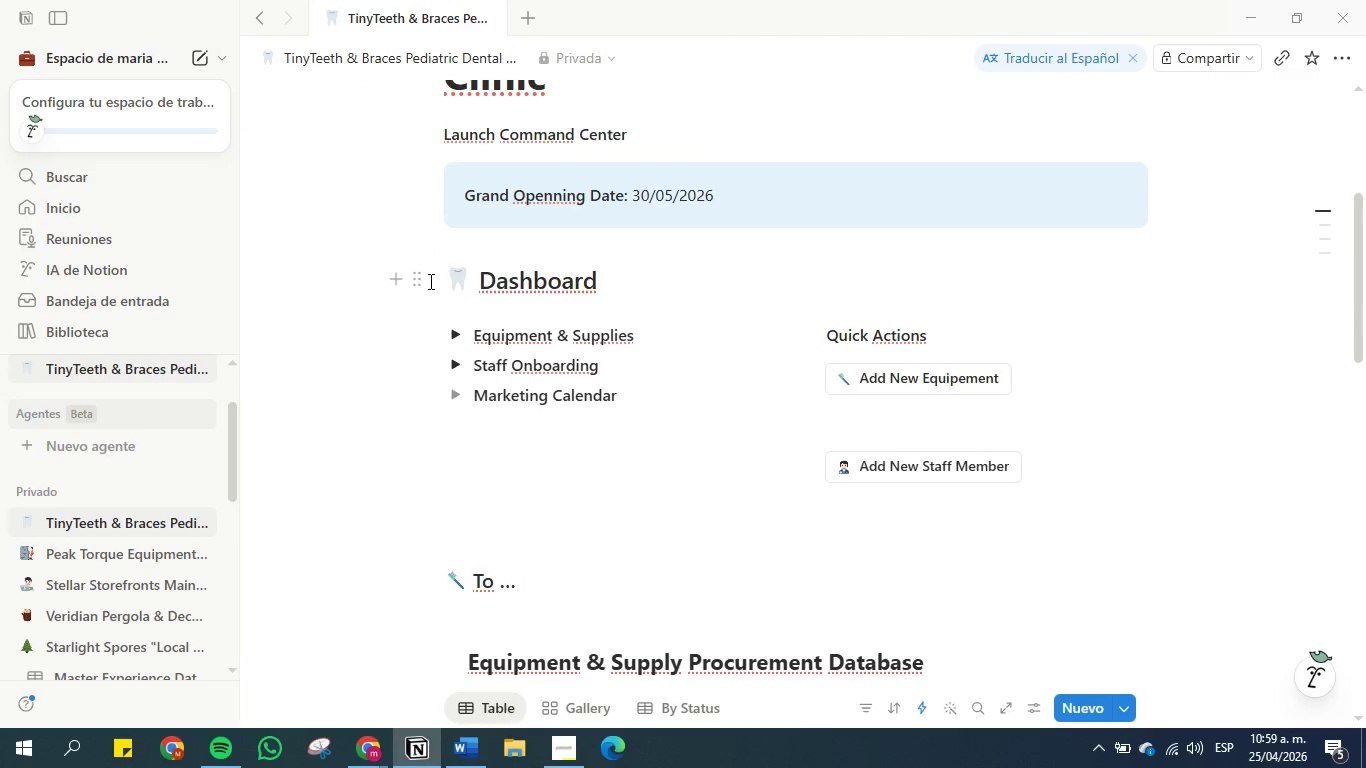 
key(Enter)
 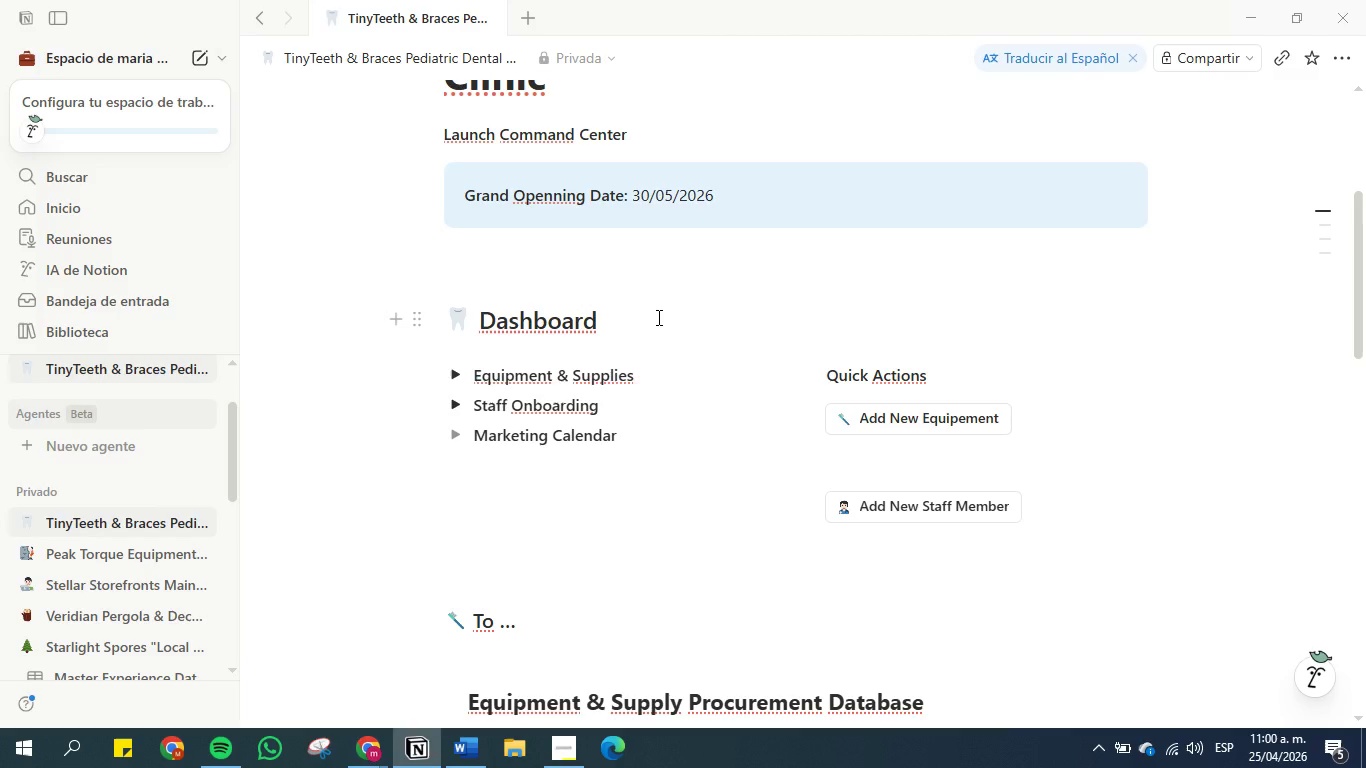 
wait(18.44)
 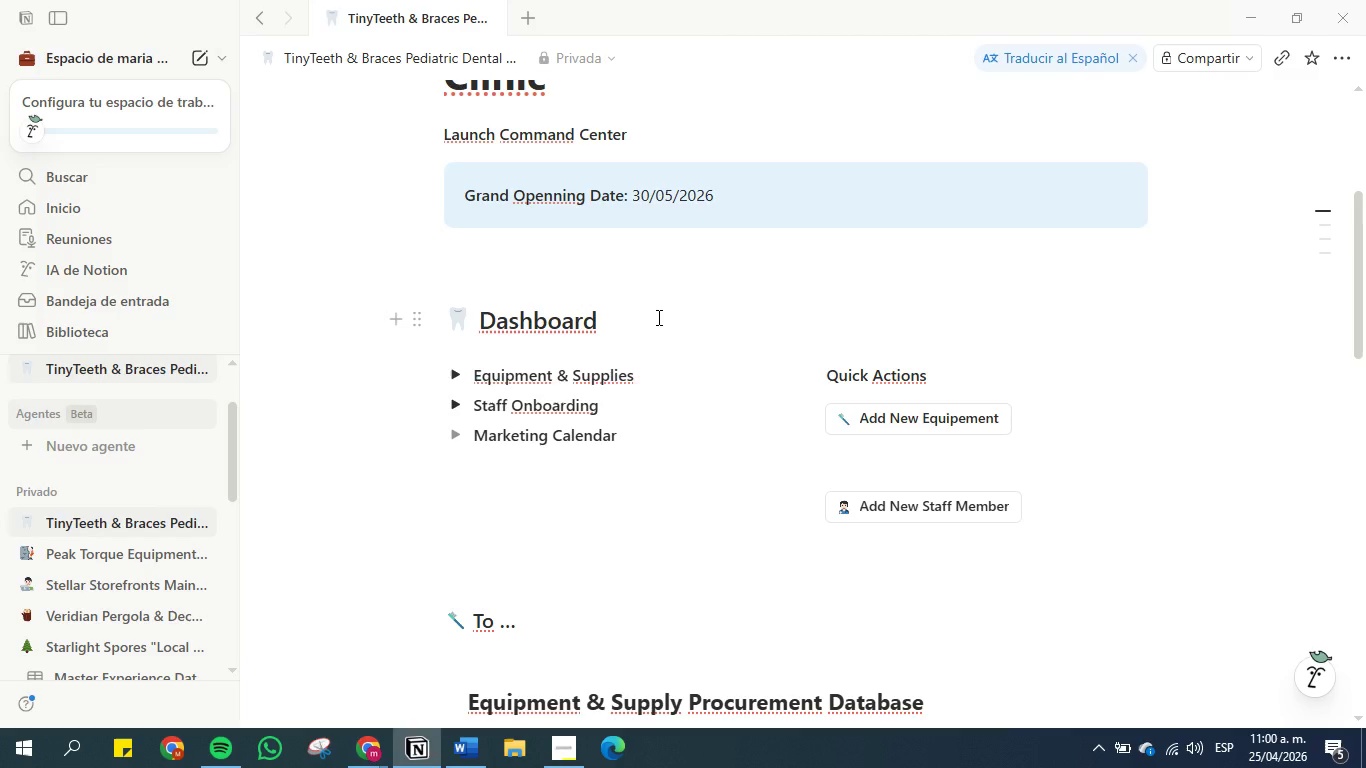 
left_click([657, 317])
 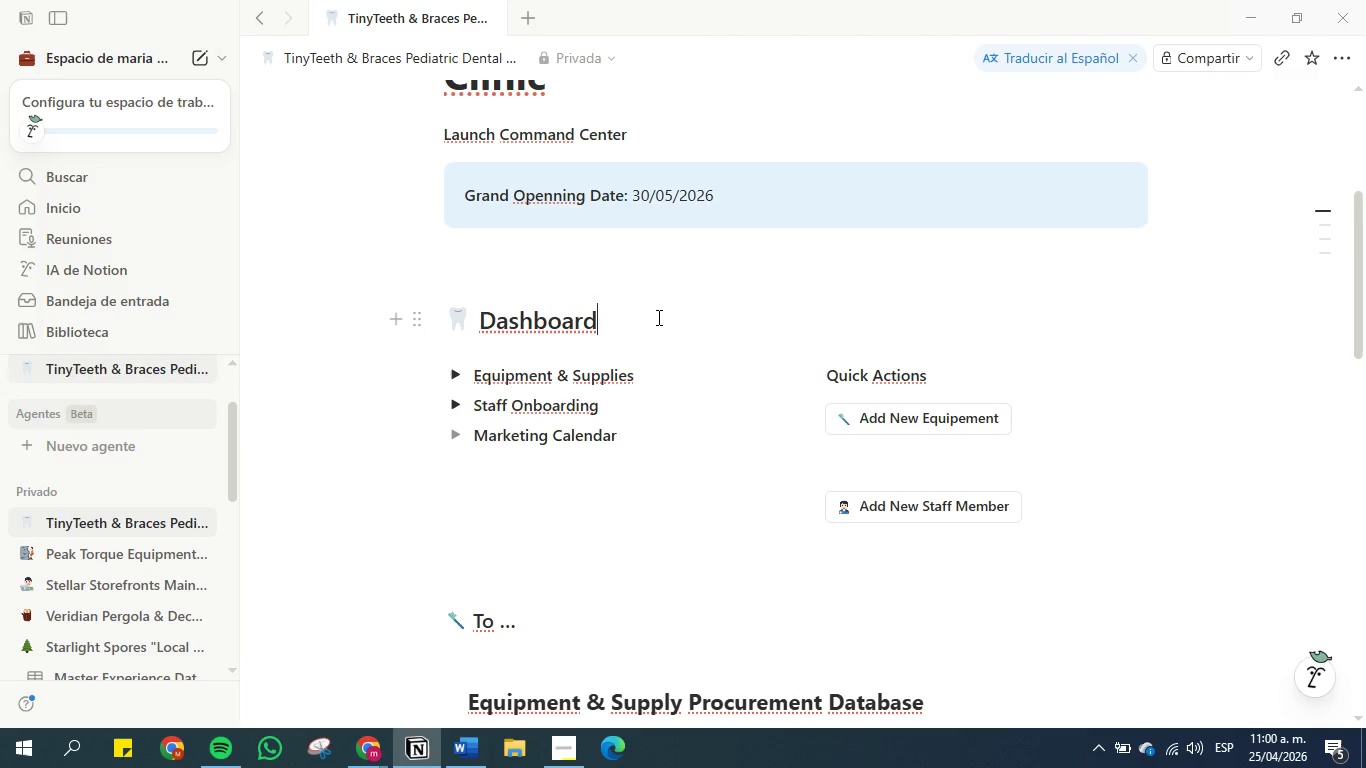 
key(Enter)
 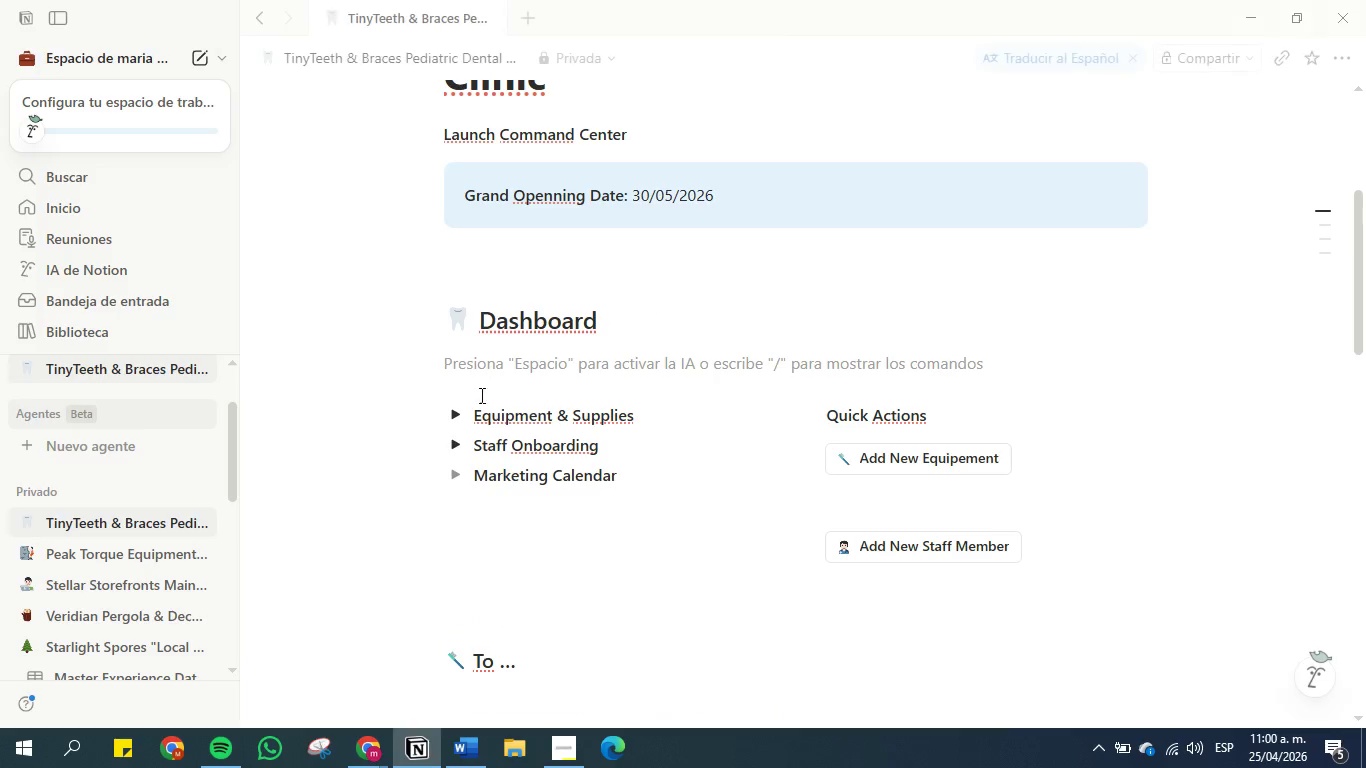 
left_click([416, 363])
 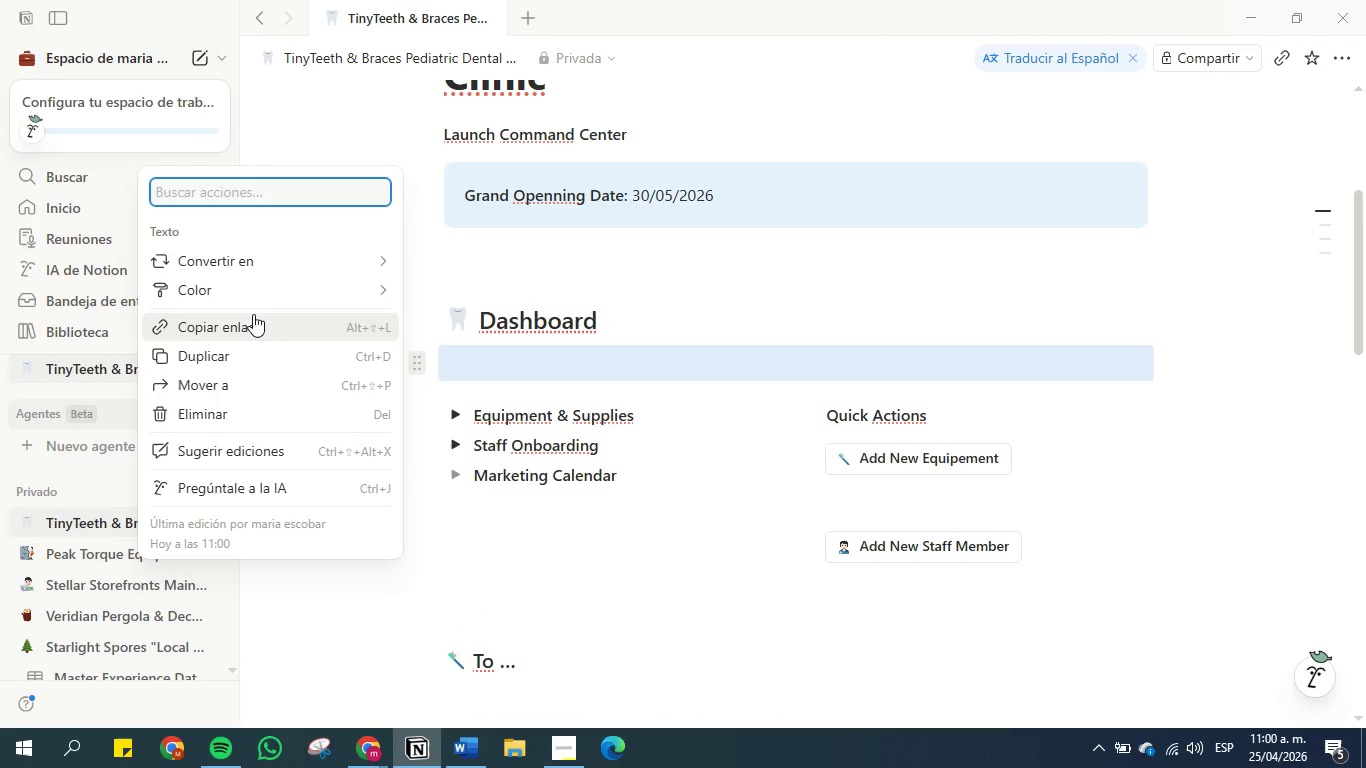 
mouse_move([275, 270])
 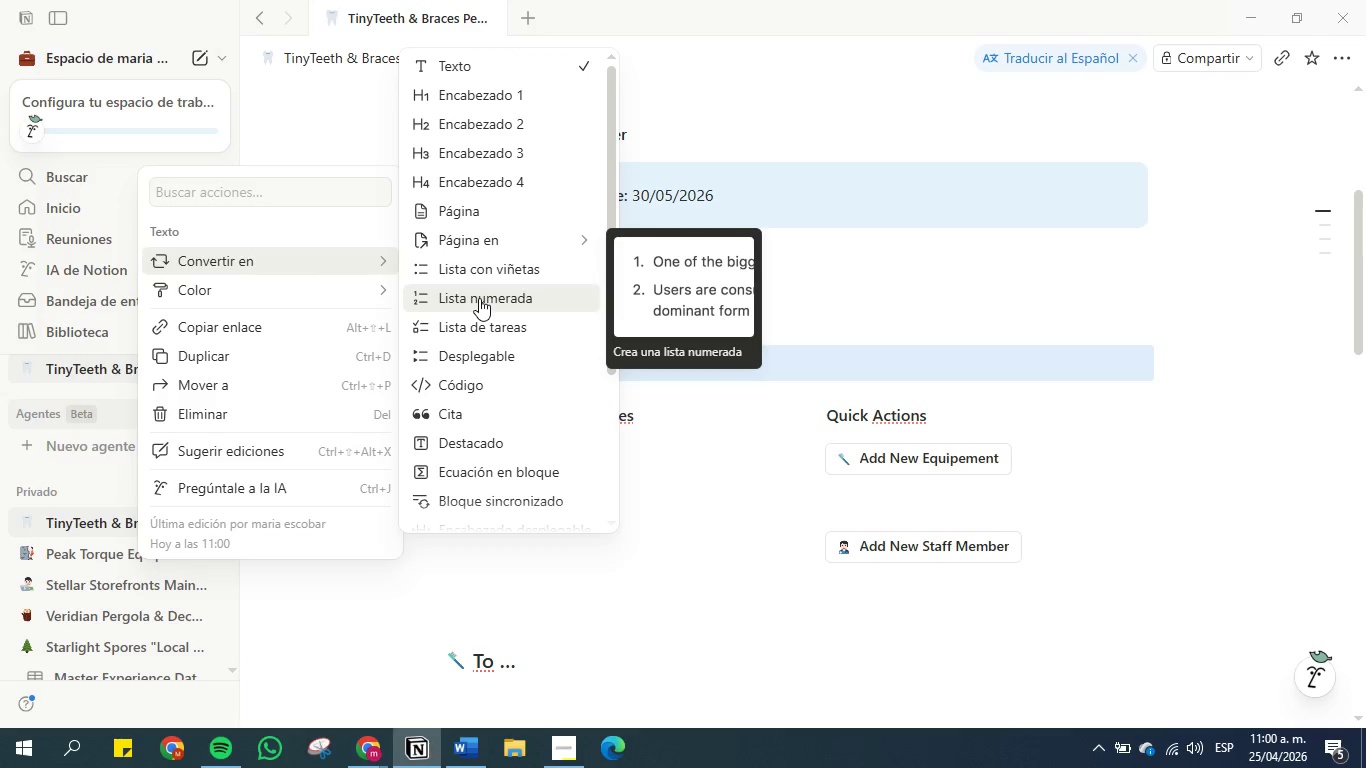 
scroll: coordinate [480, 321], scroll_direction: down, amount: 3.0
 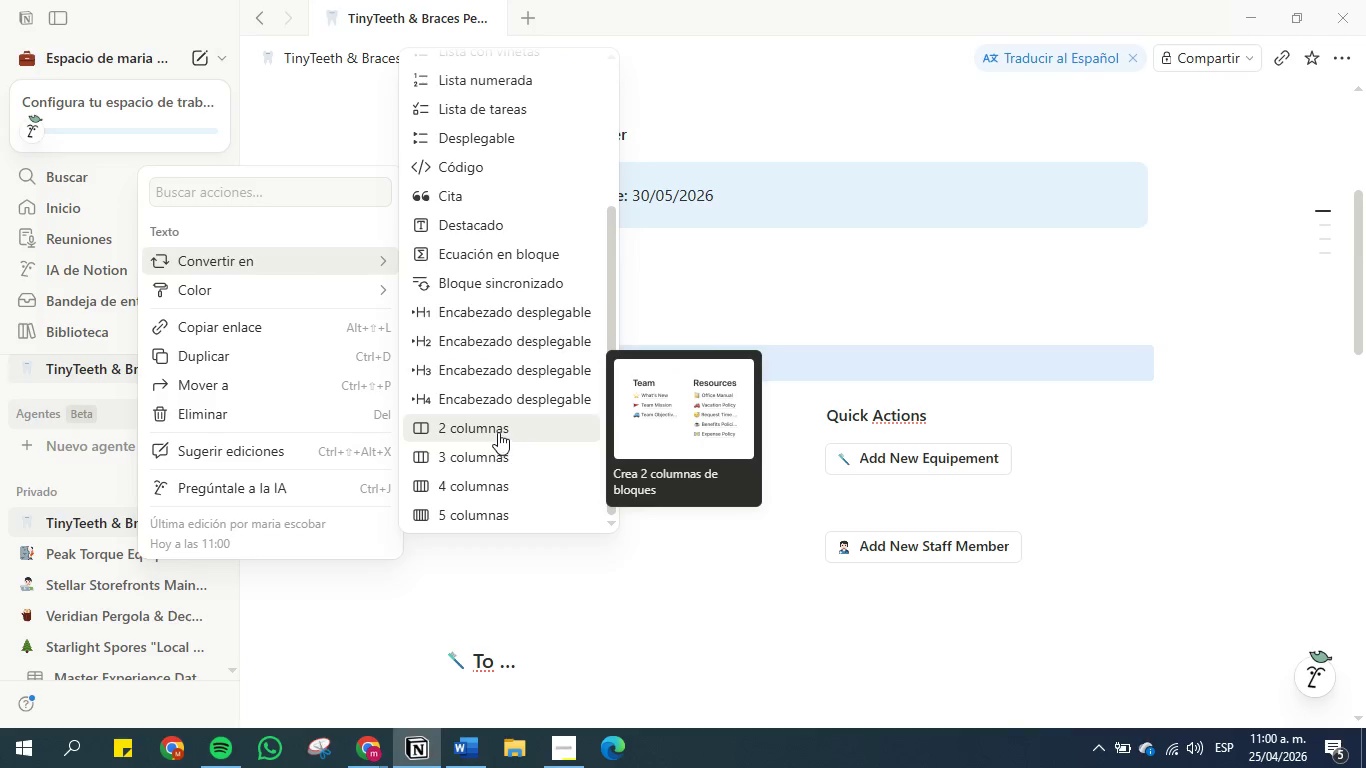 
left_click([498, 432])
 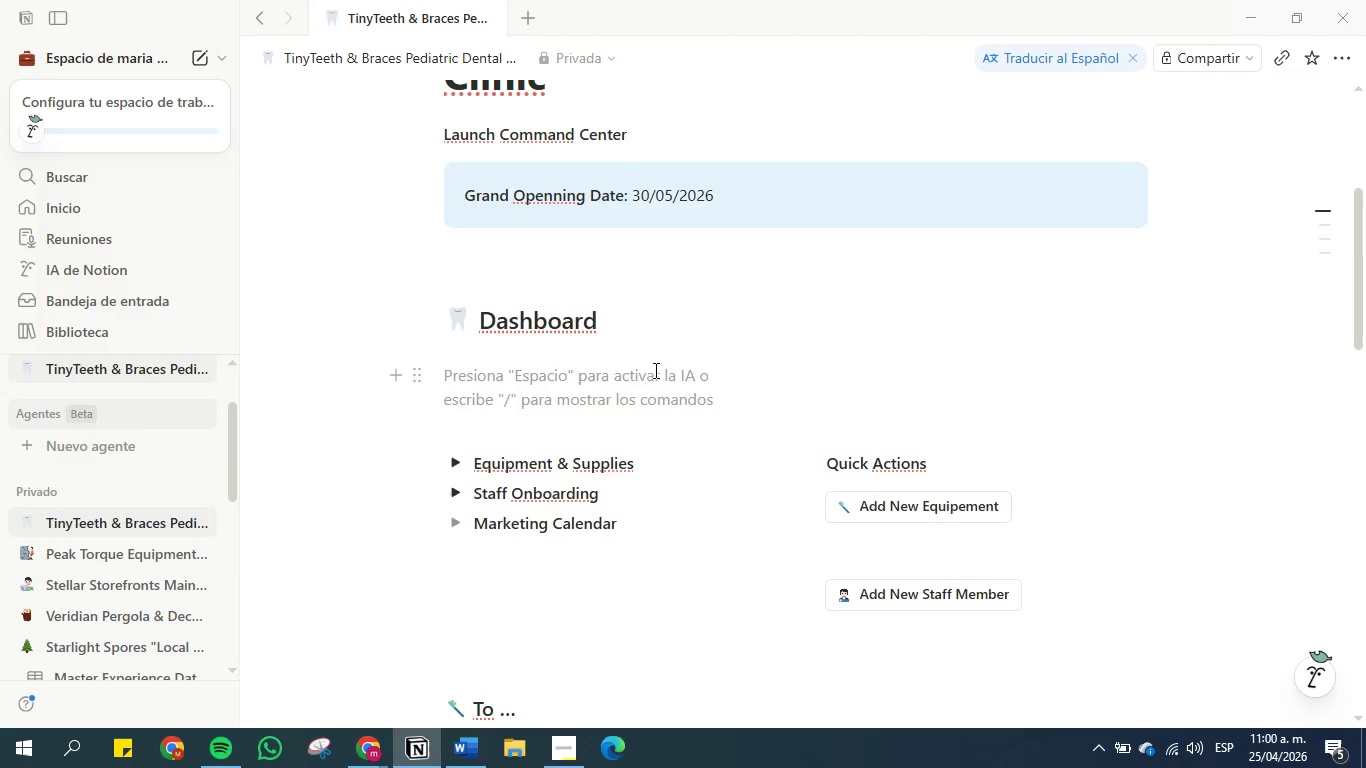 
left_click([628, 333])
 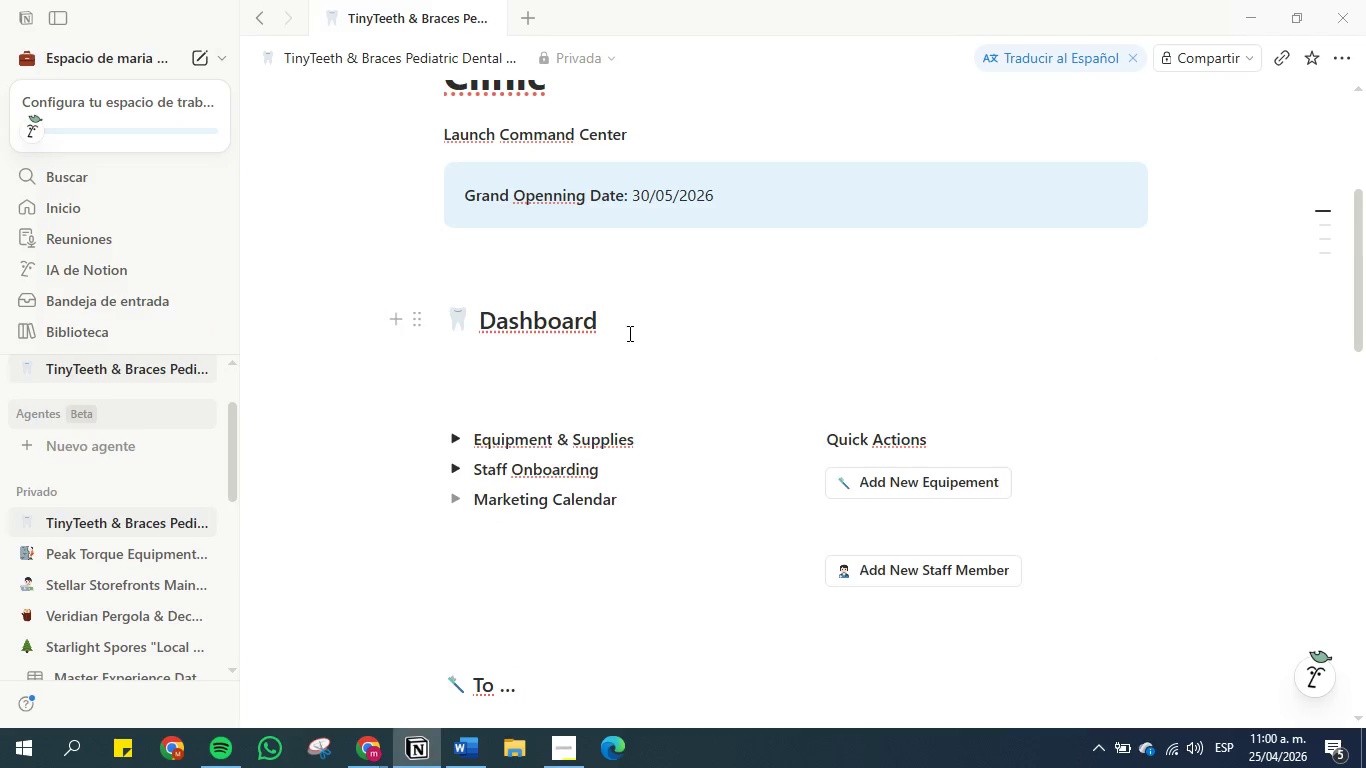 
key(Enter)
 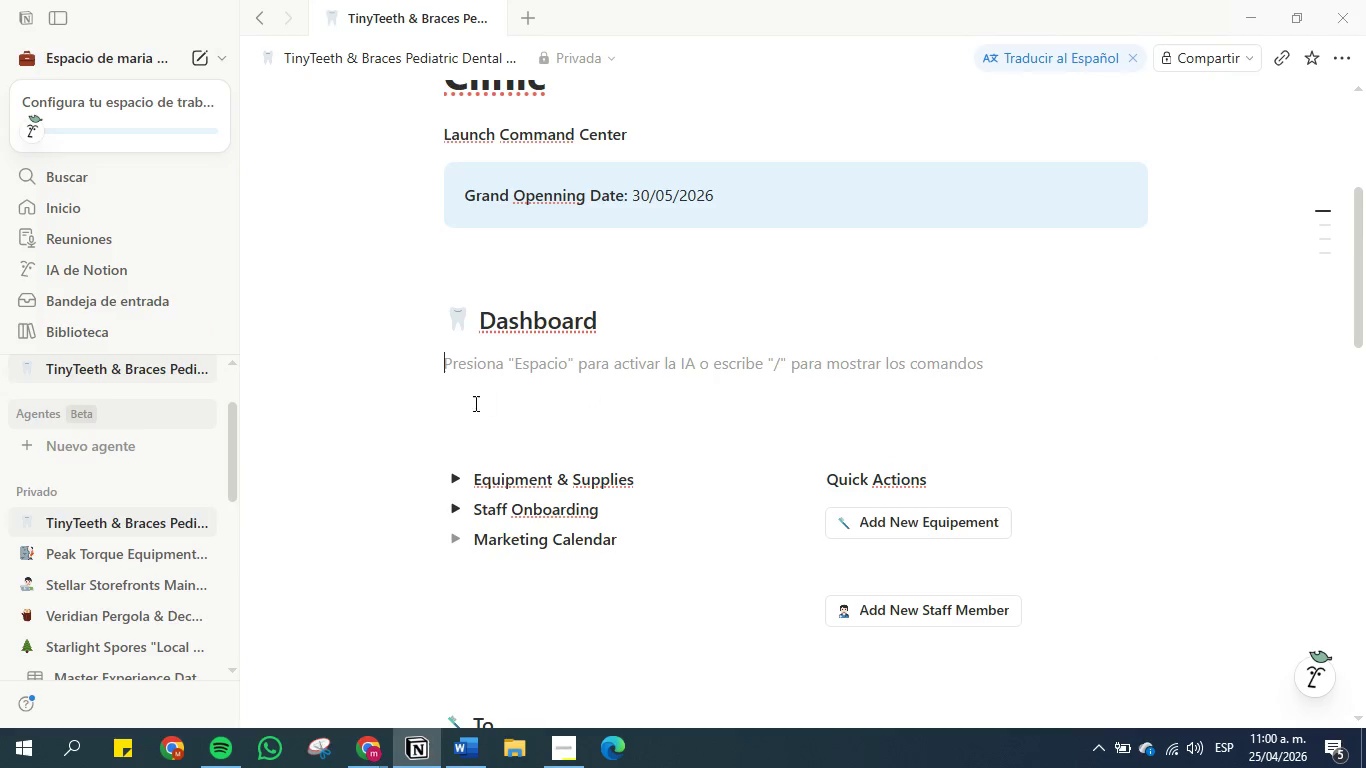 
left_click([462, 404])
 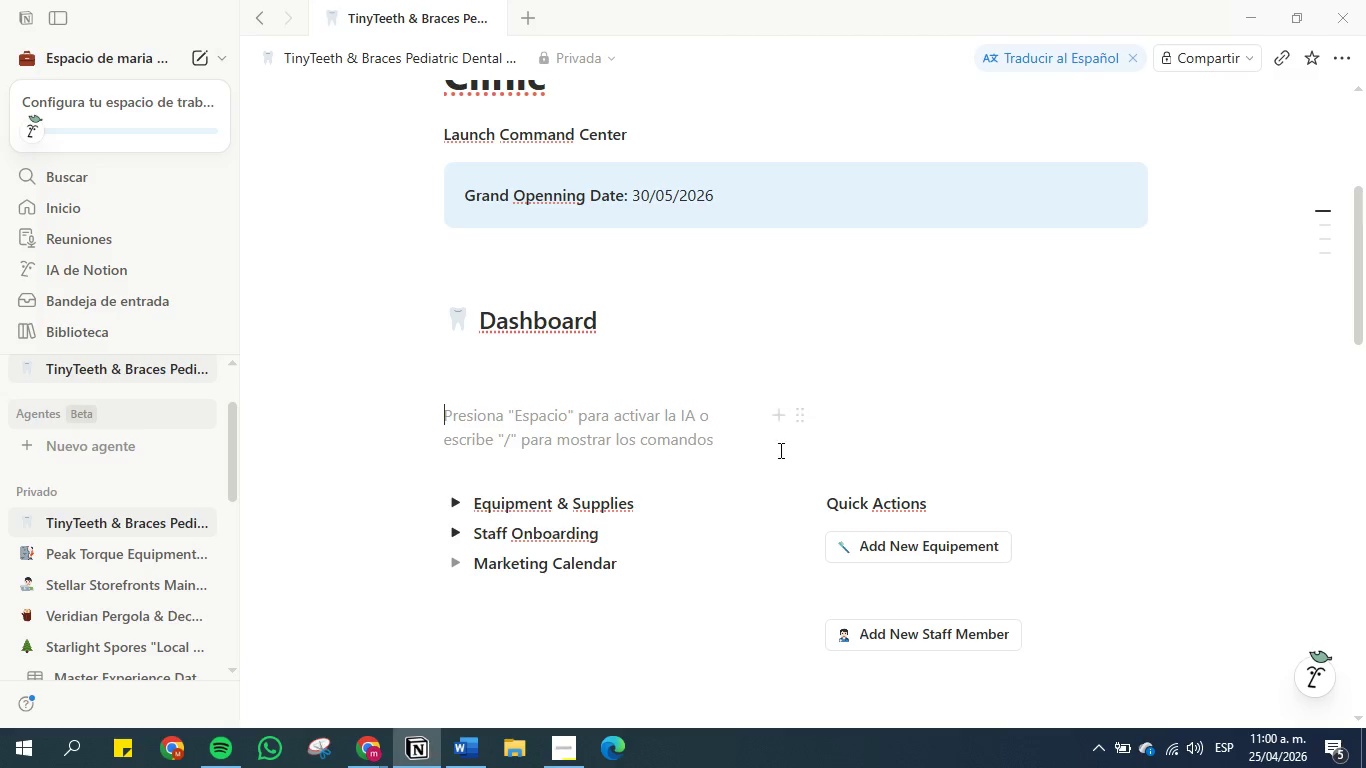 
left_click([825, 438])
 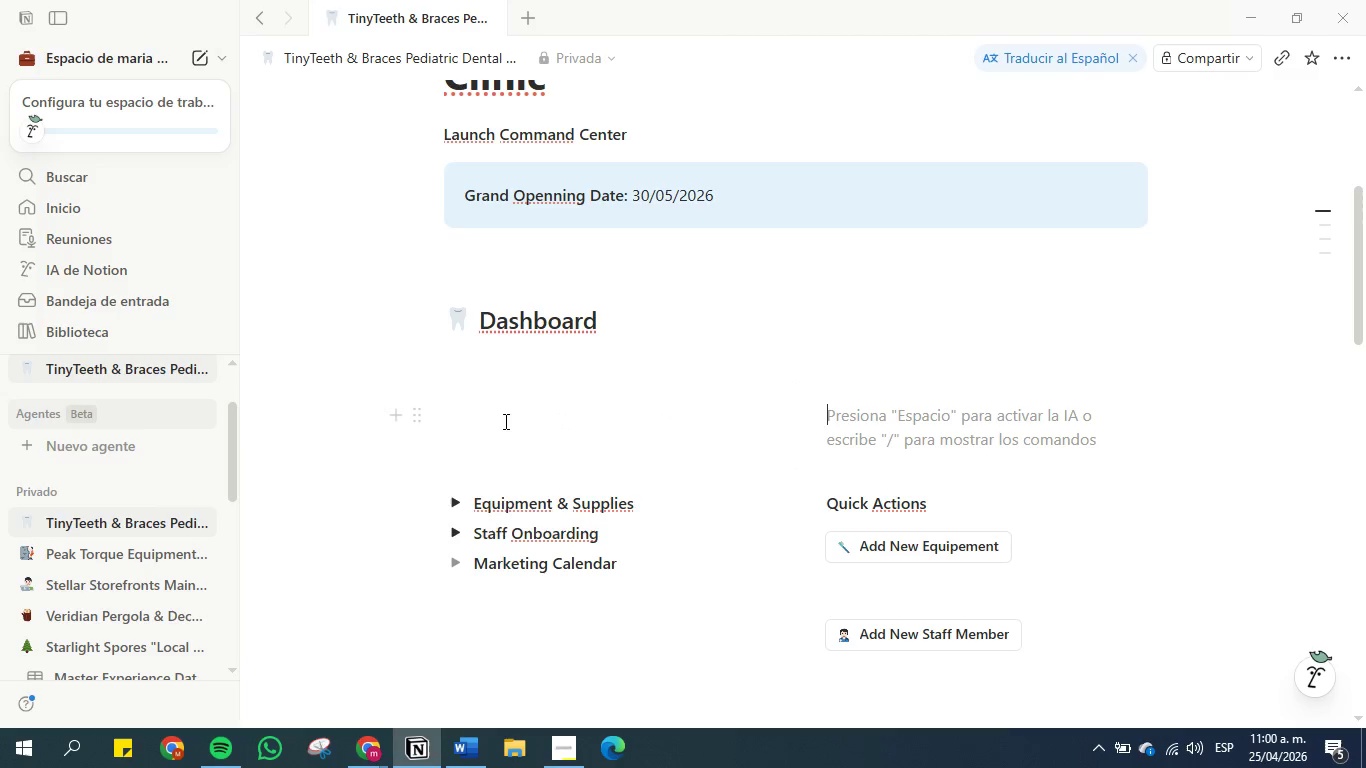 
left_click([503, 421])
 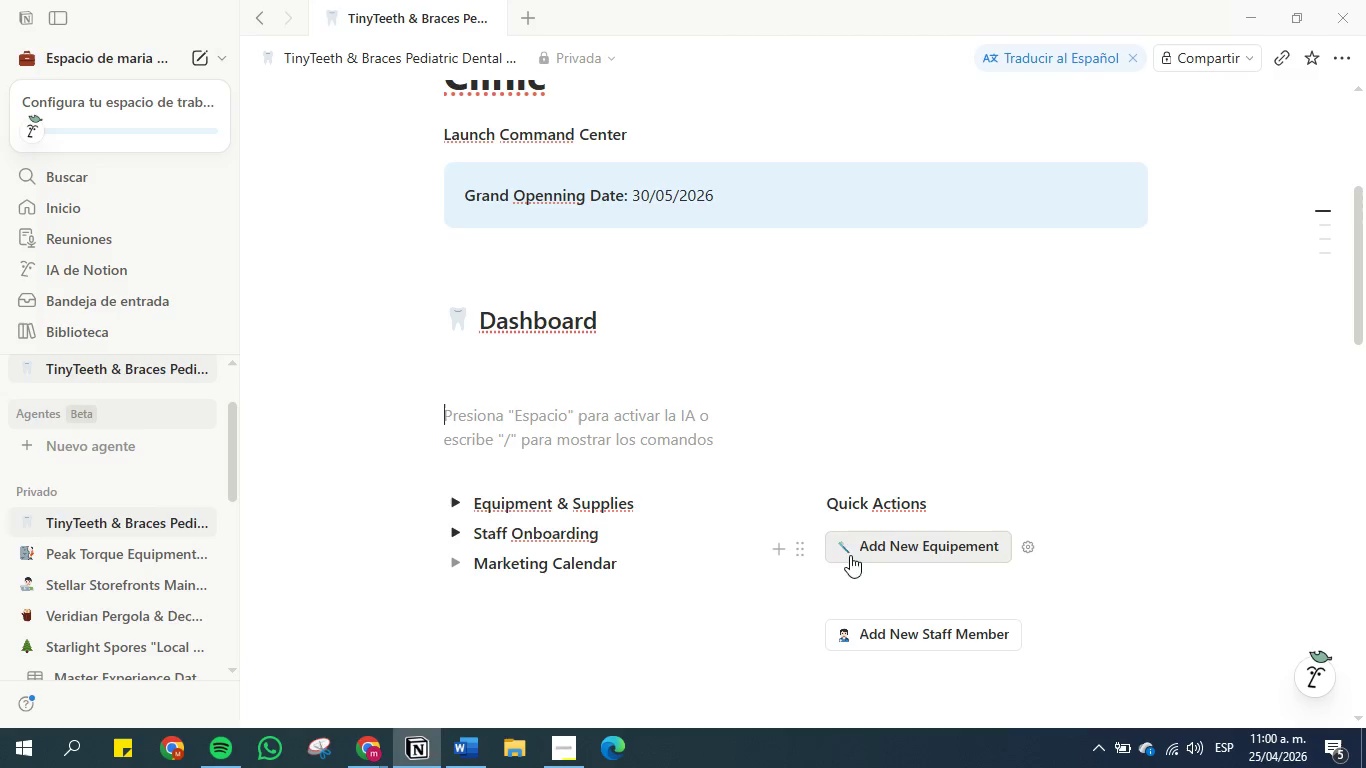 
left_click_drag(start_coordinate=[804, 549], to_coordinate=[416, 401])
 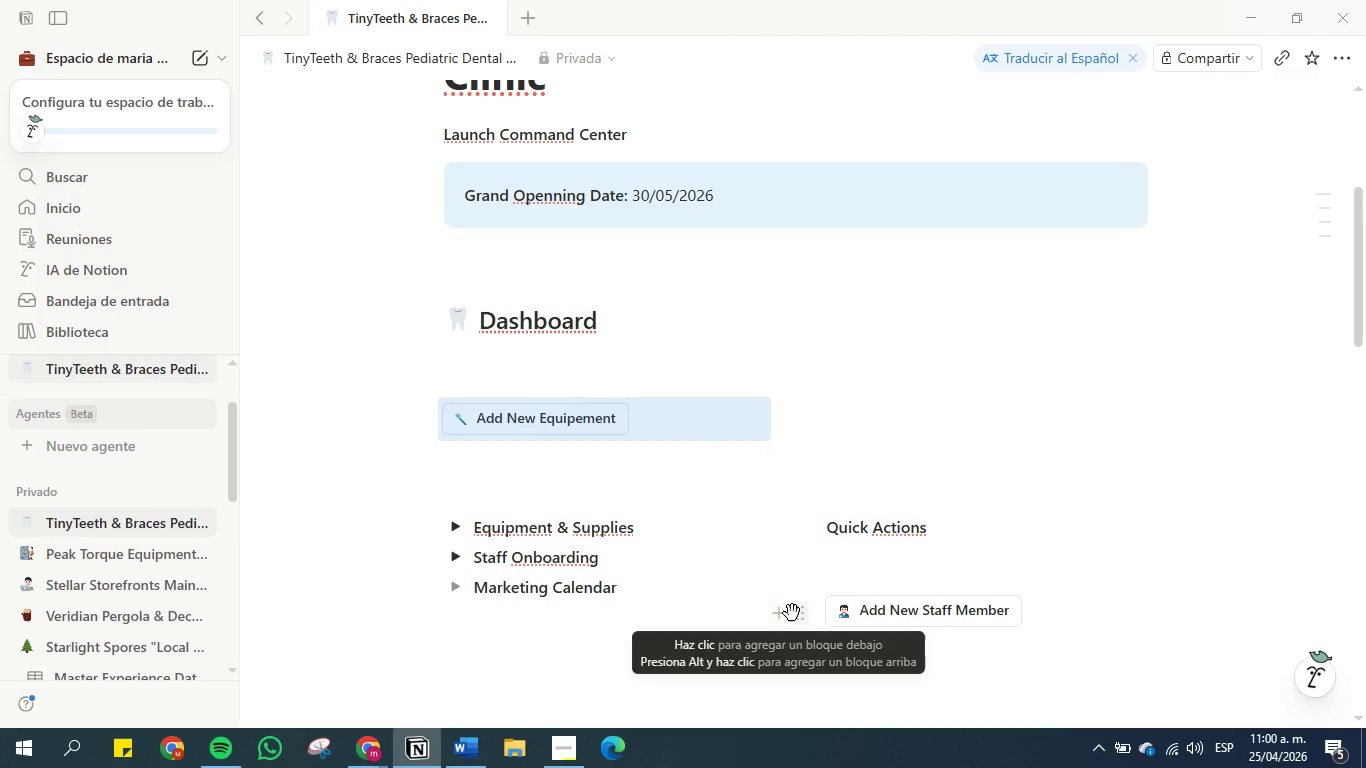 
left_click_drag(start_coordinate=[801, 612], to_coordinate=[830, 426])
 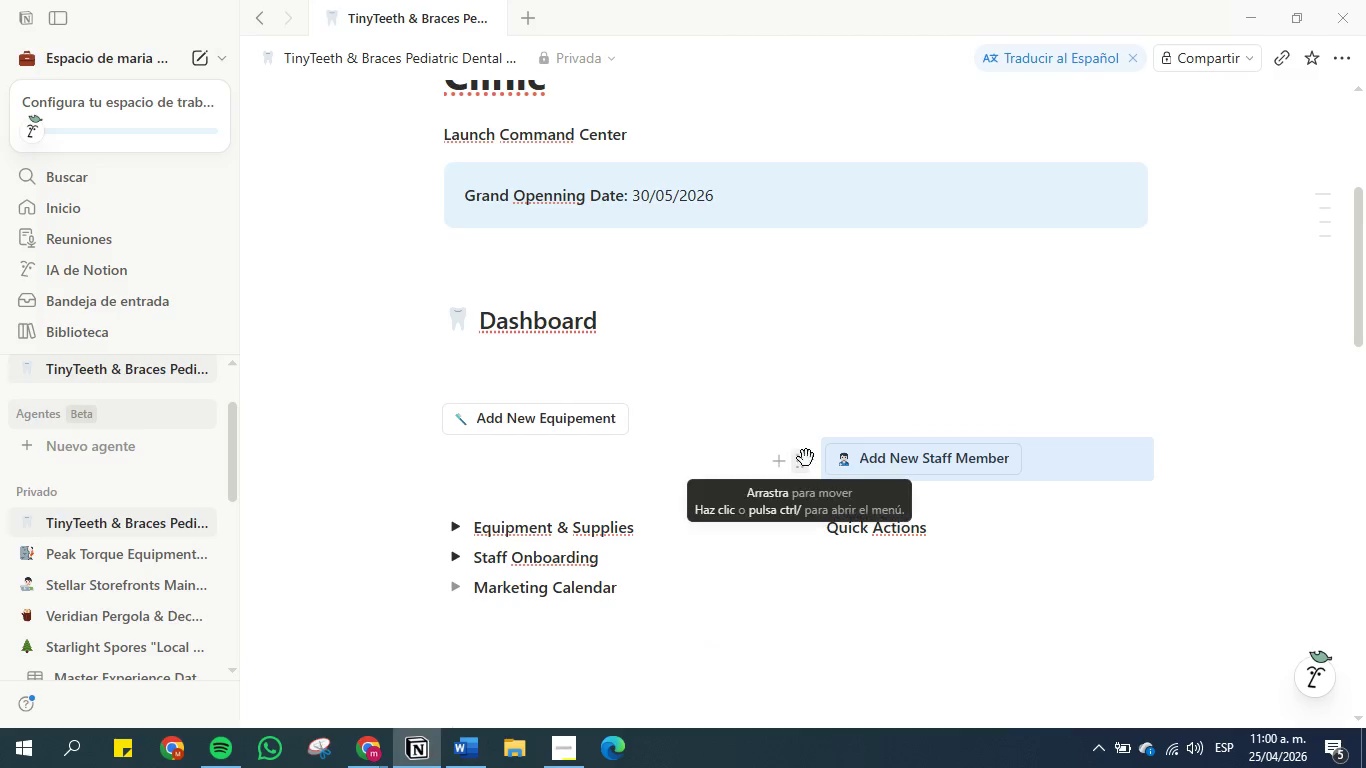 
left_click_drag(start_coordinate=[805, 464], to_coordinate=[813, 419])
 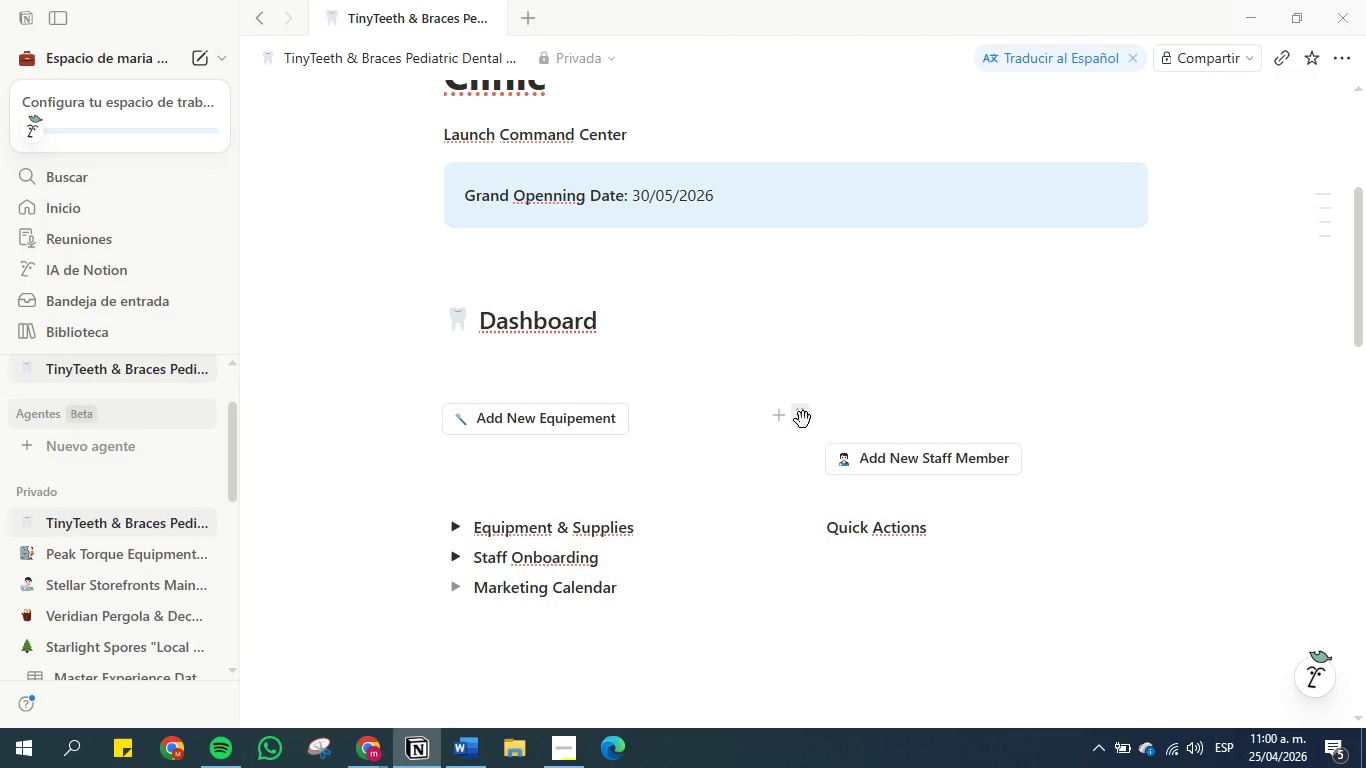 
left_click([825, 418])
 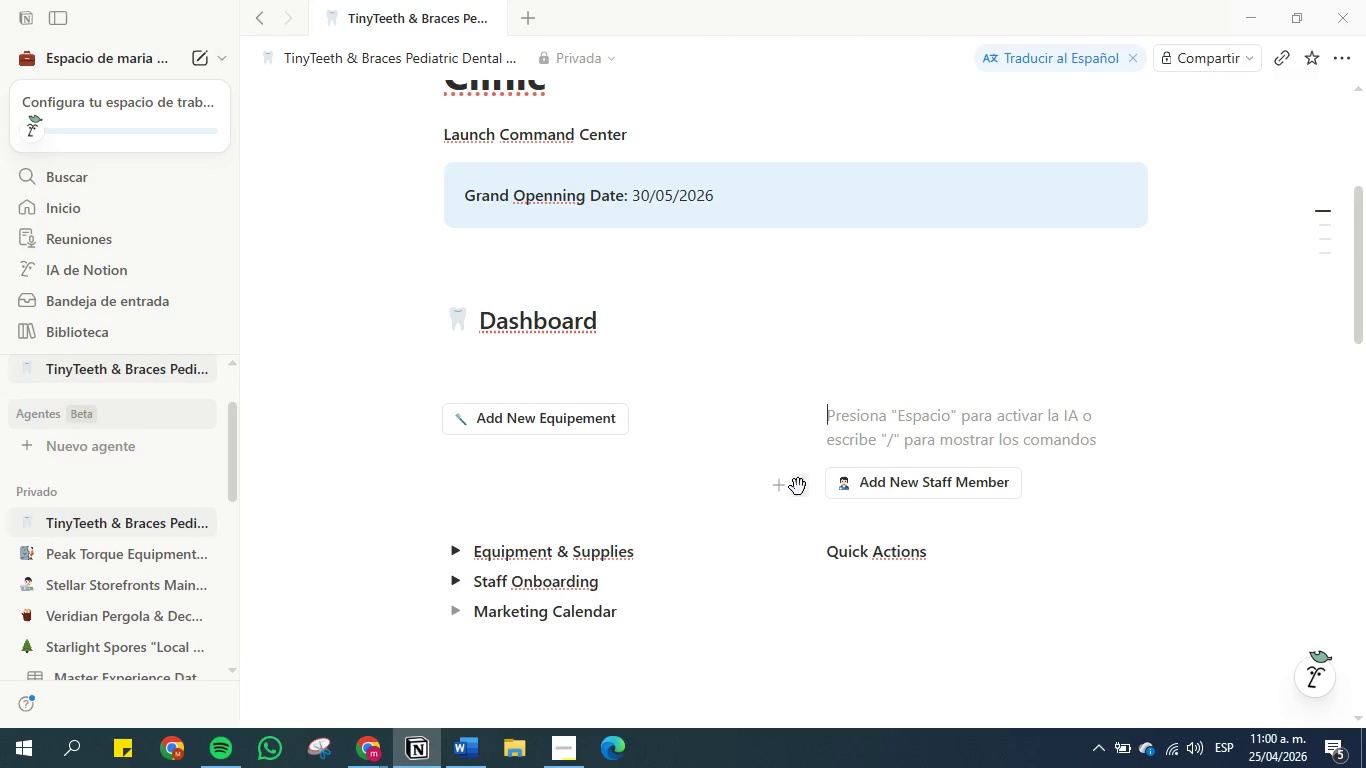 
left_click_drag(start_coordinate=[798, 490], to_coordinate=[811, 409])
 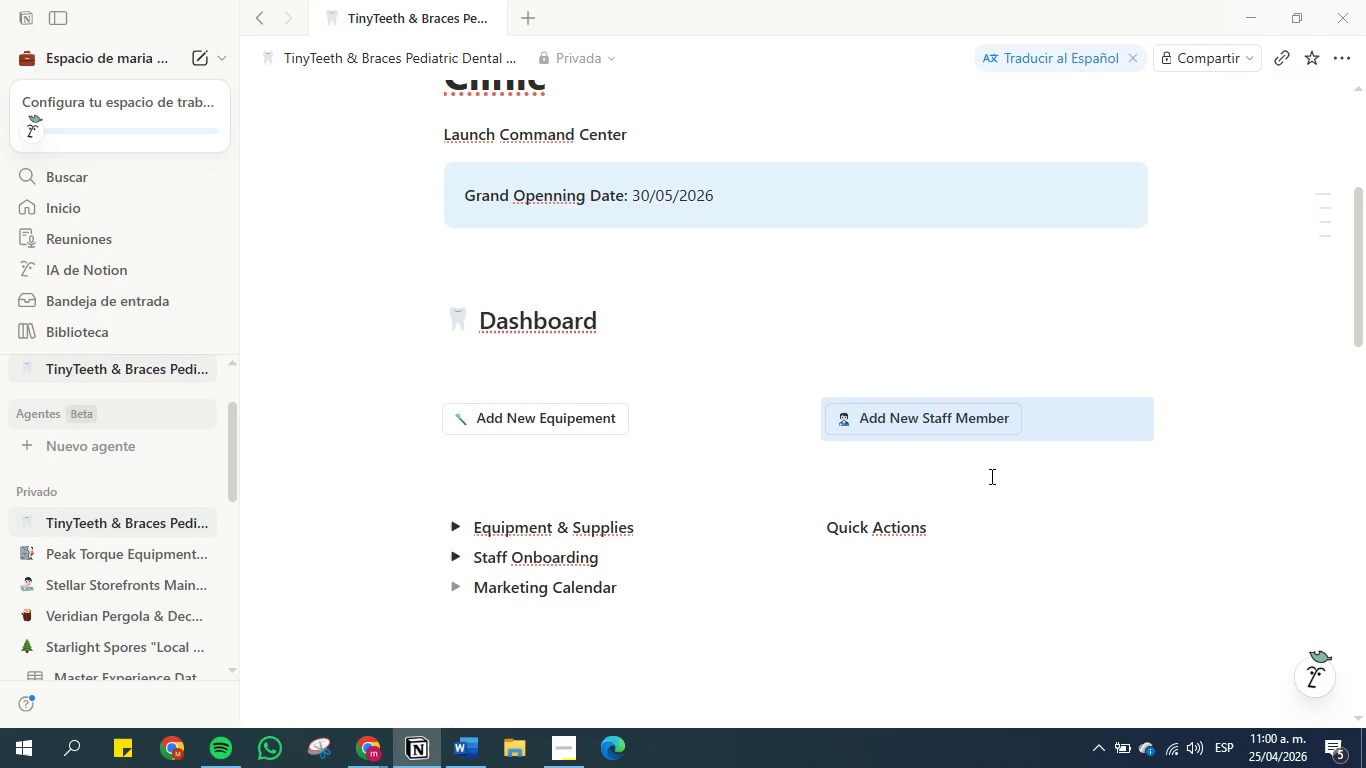 
left_click([987, 473])
 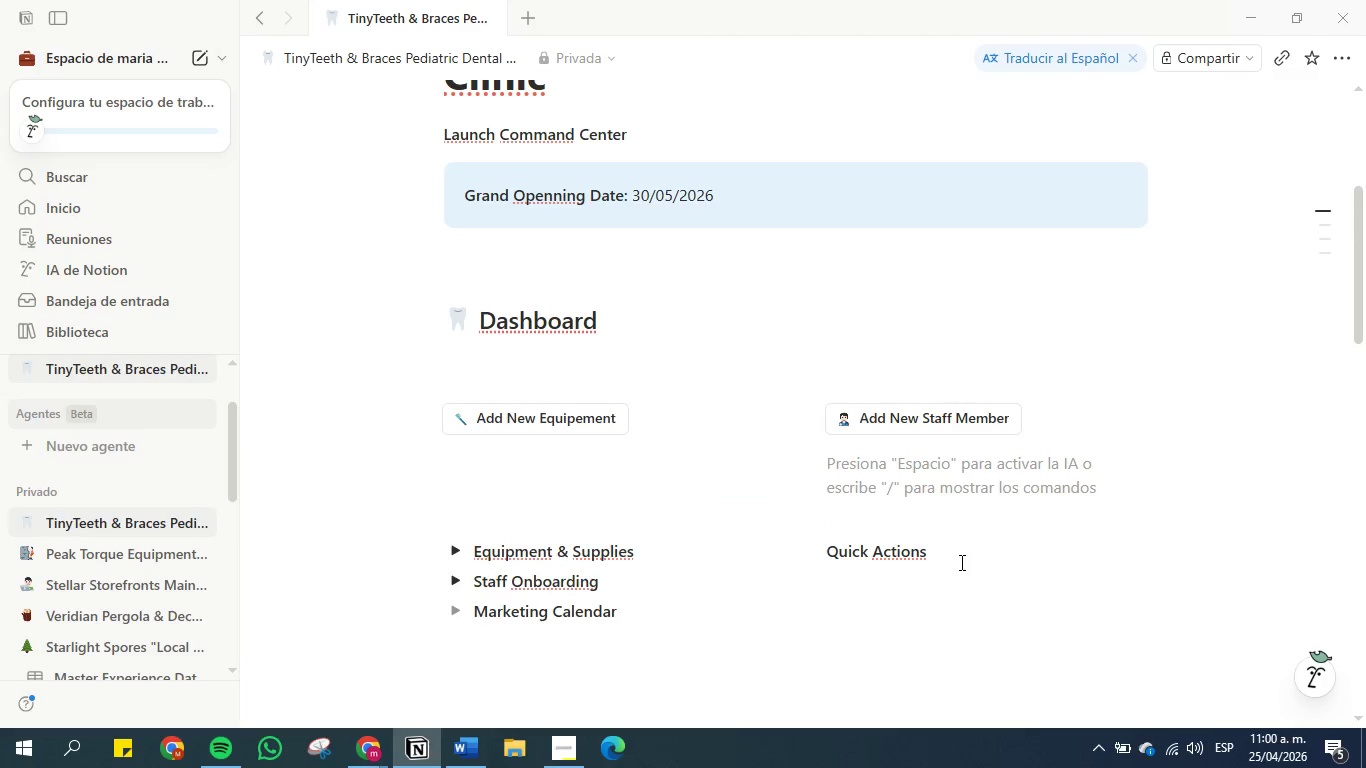 
left_click_drag(start_coordinate=[958, 560], to_coordinate=[775, 535])
 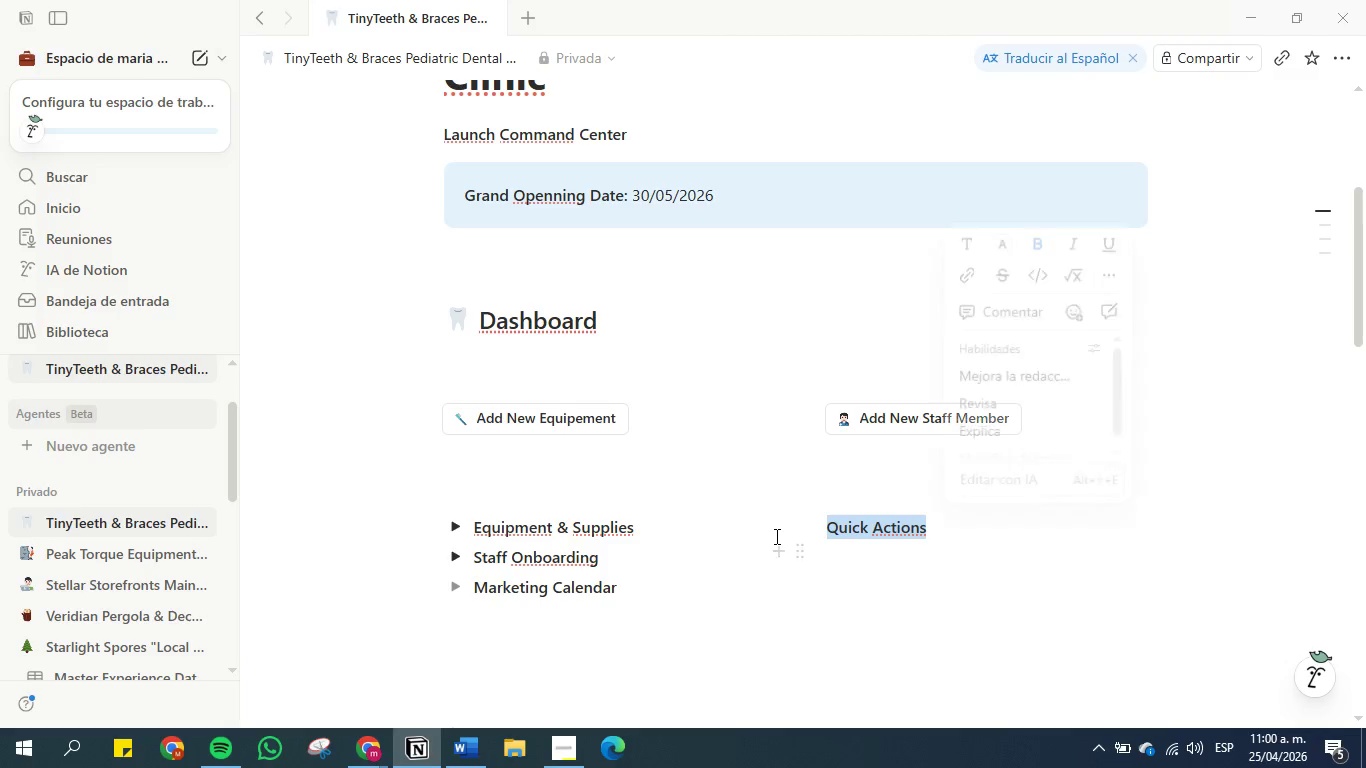 
key(Control+Z)
 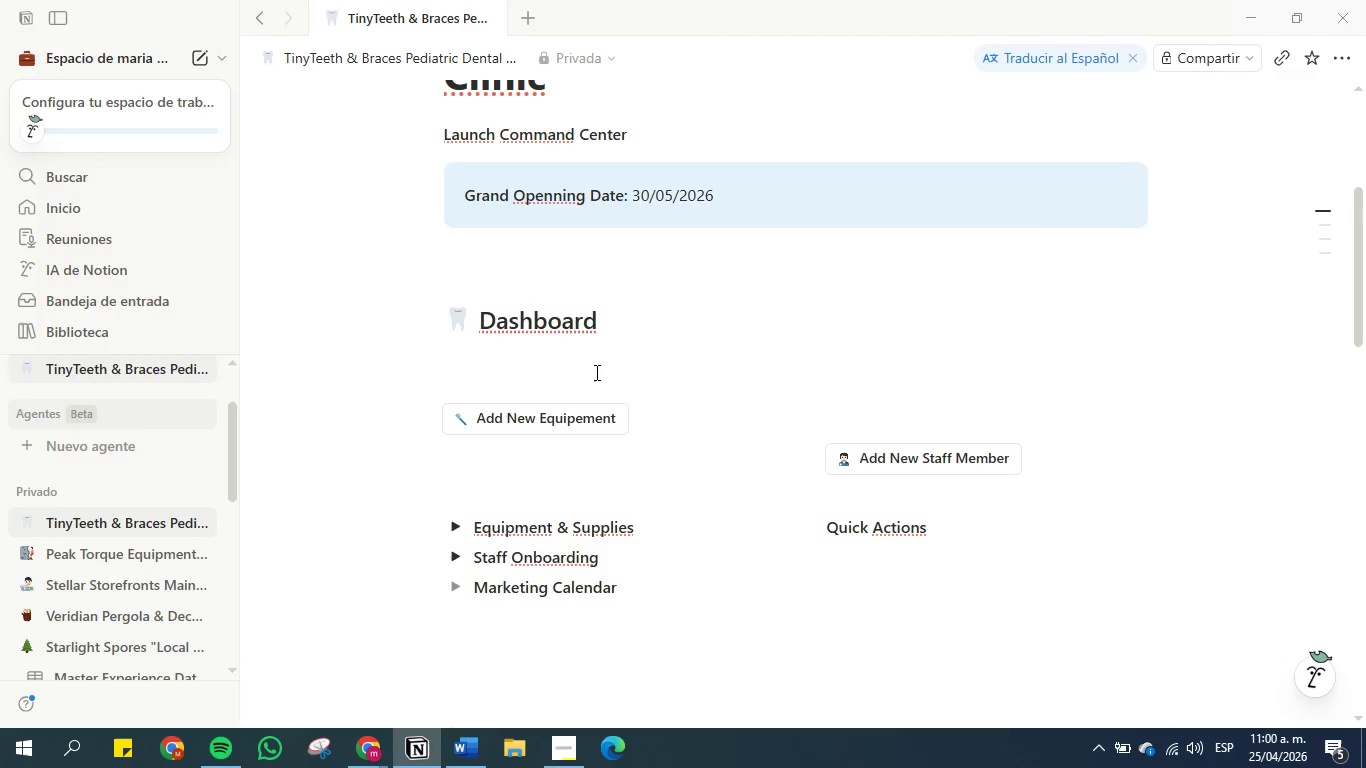 
left_click([595, 372])
 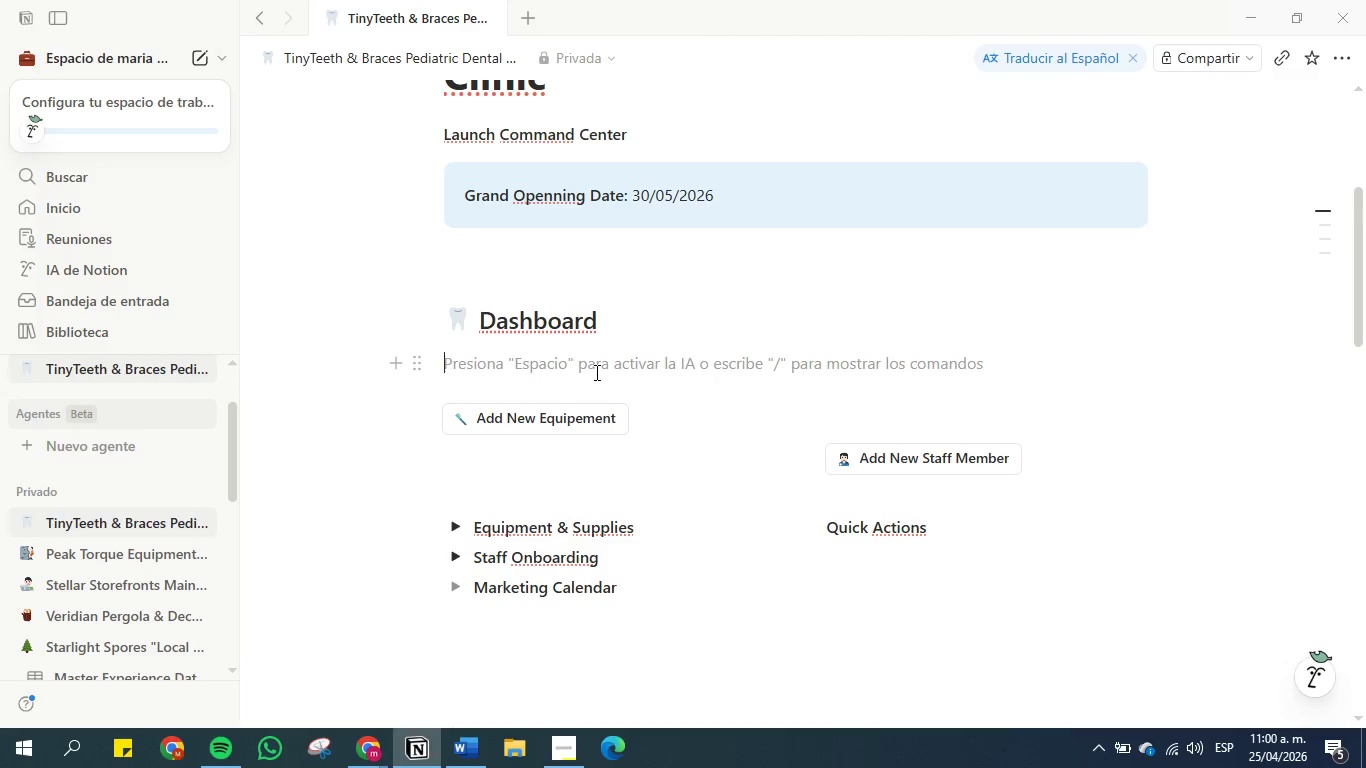 
key(Control+V)
 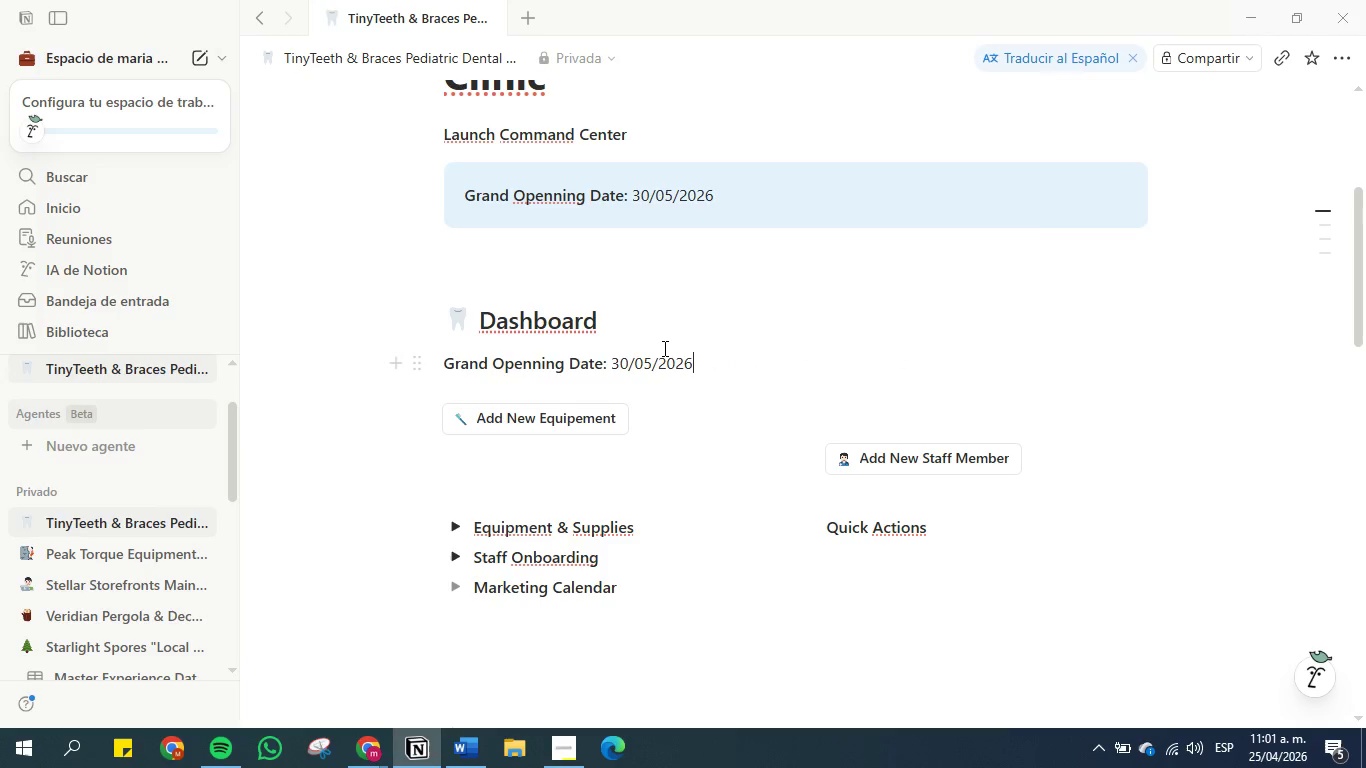 
key(Control+Z)
 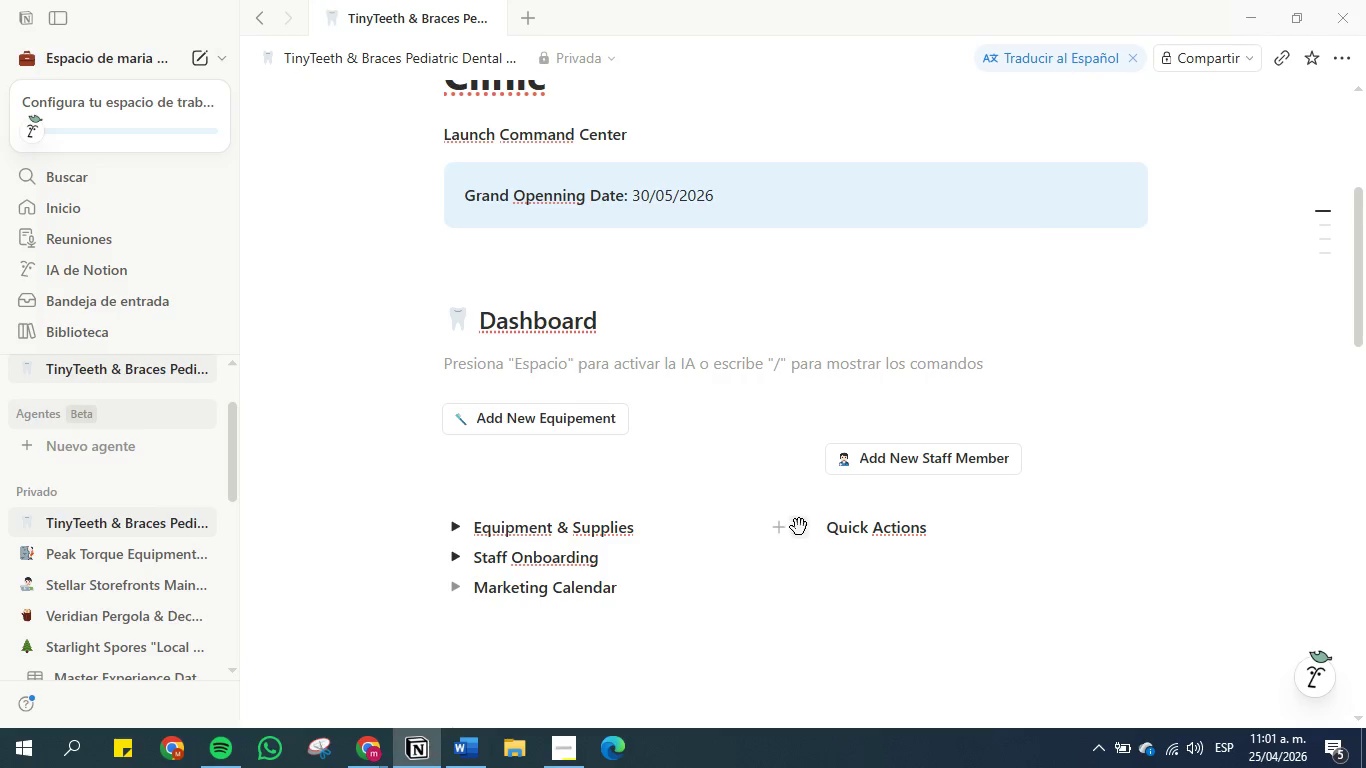 
left_click_drag(start_coordinate=[803, 527], to_coordinate=[427, 374])
 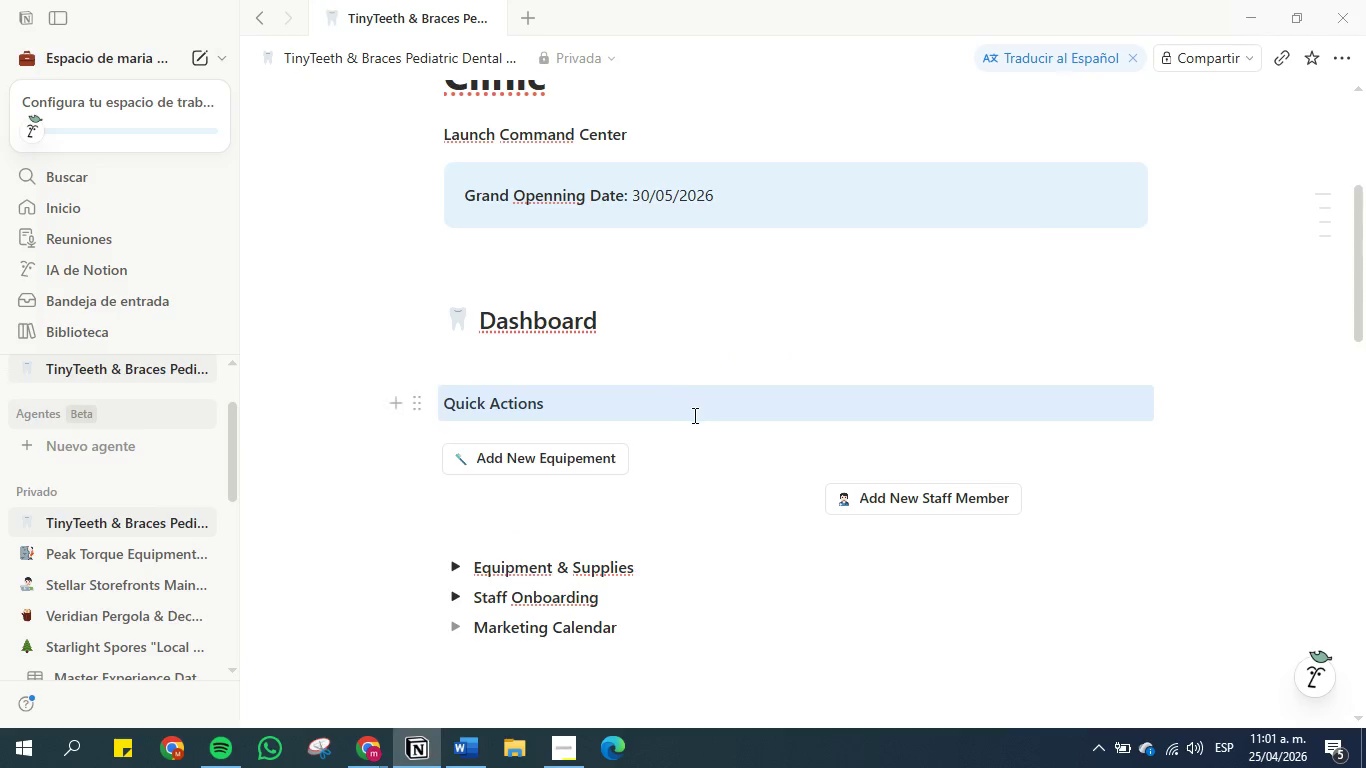 
left_click([693, 415])
 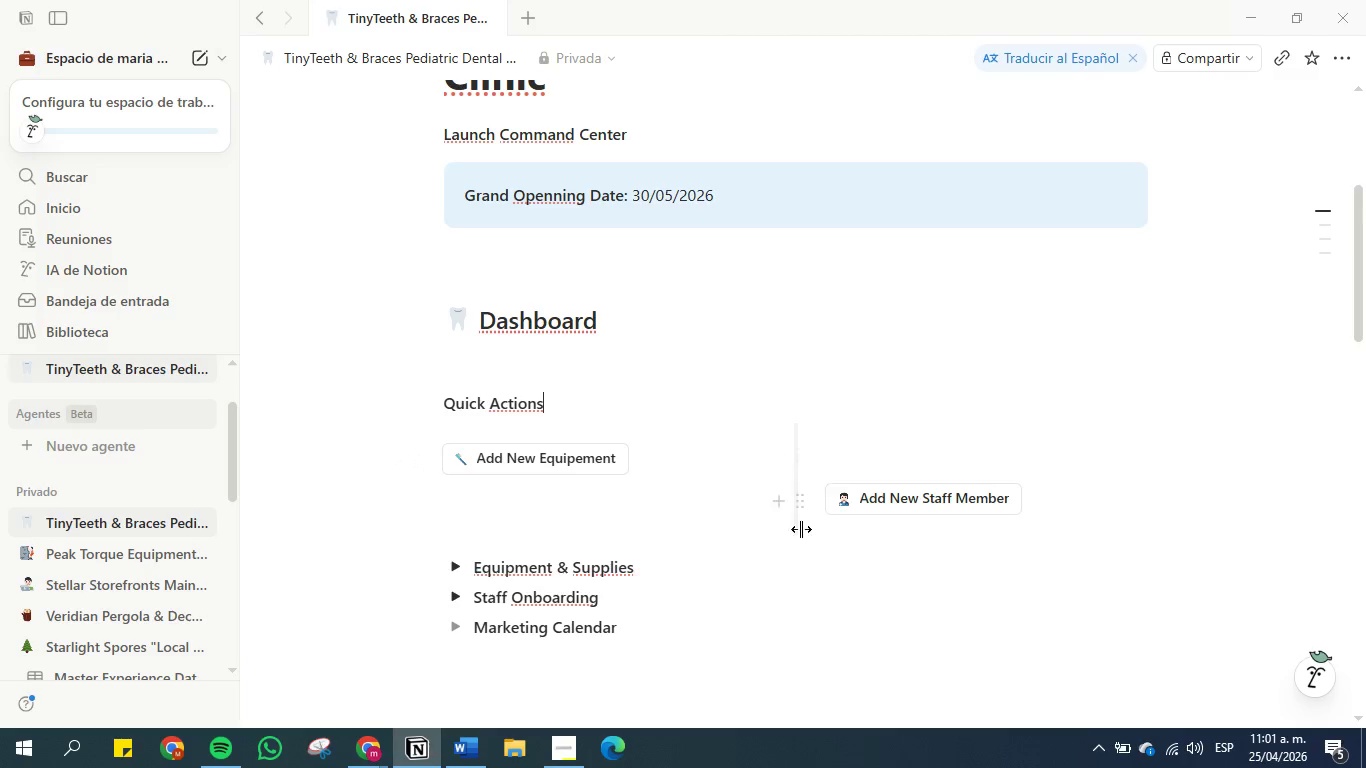 
left_click([845, 442])
 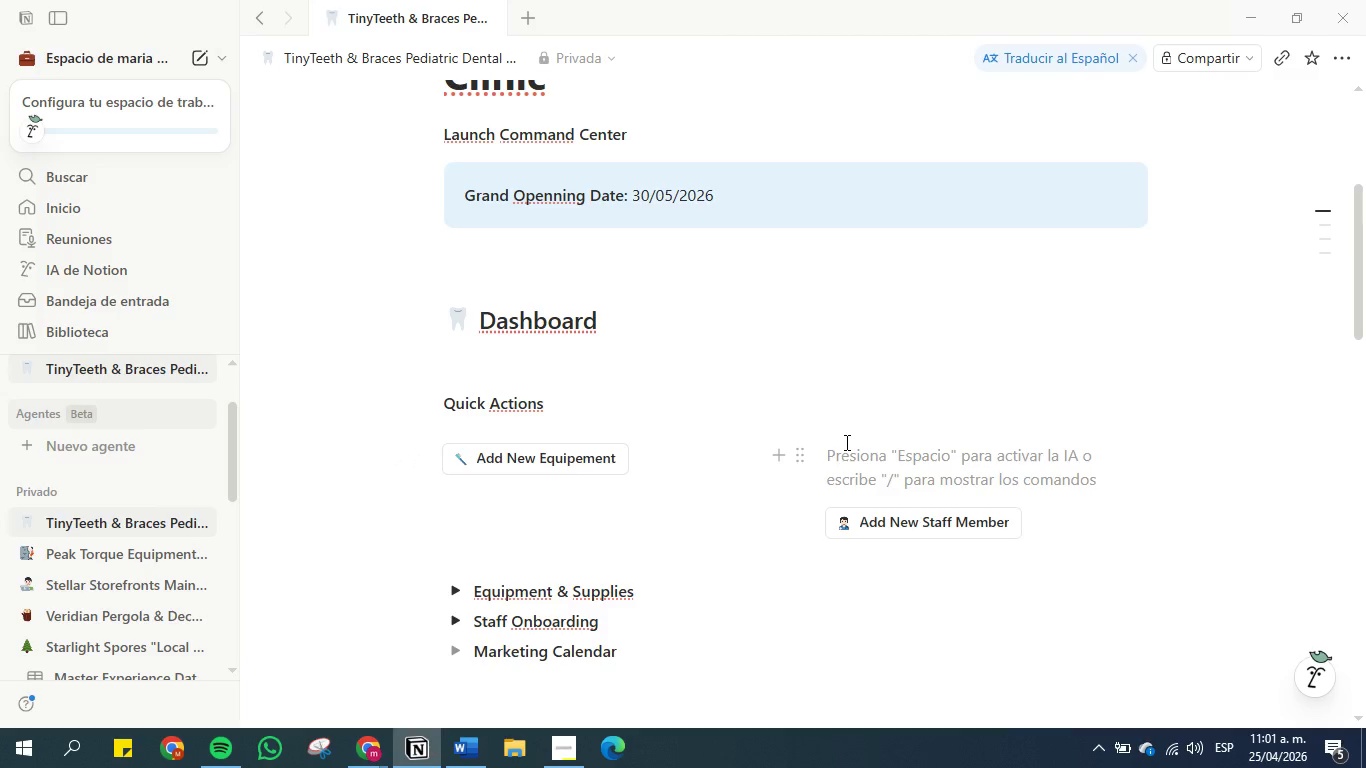 
key(Backspace)
 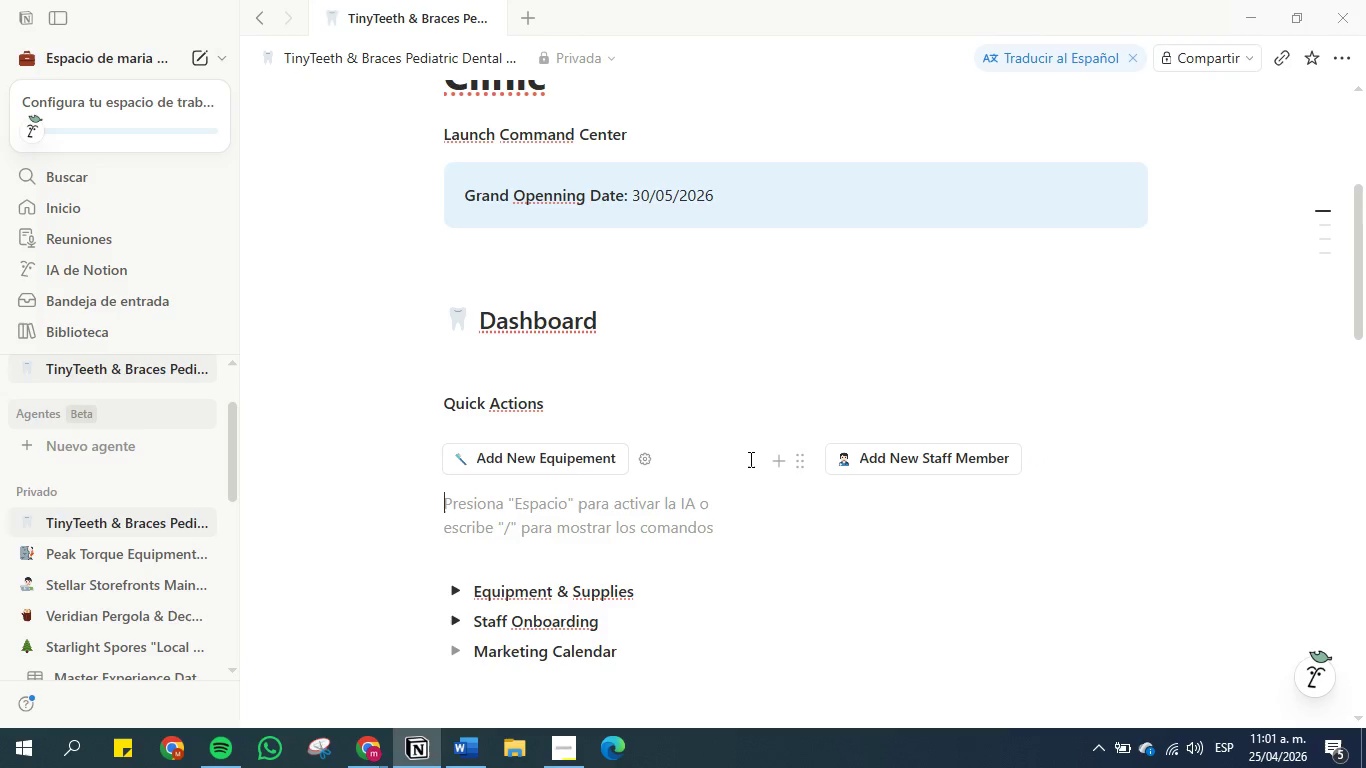 
scroll: coordinate [743, 464], scroll_direction: down, amount: 1.0
 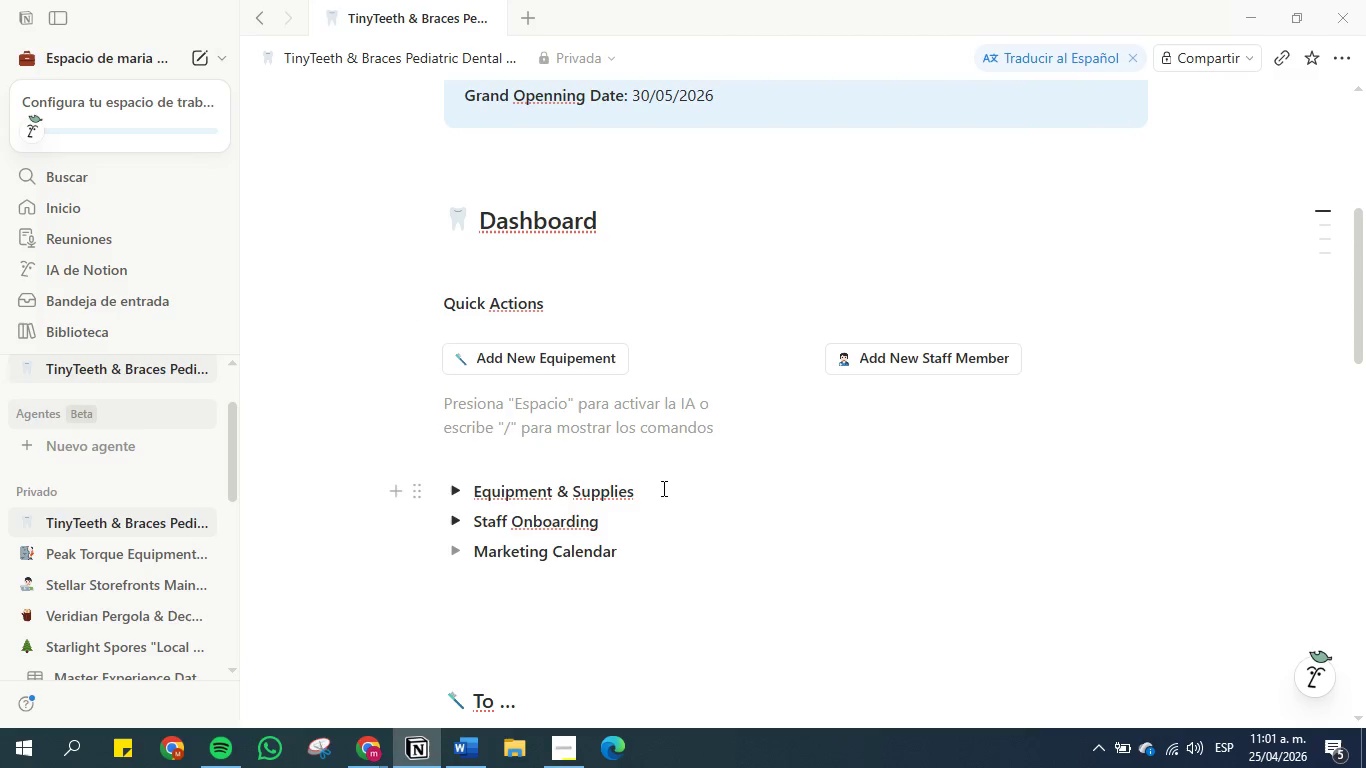 
wait(7.46)
 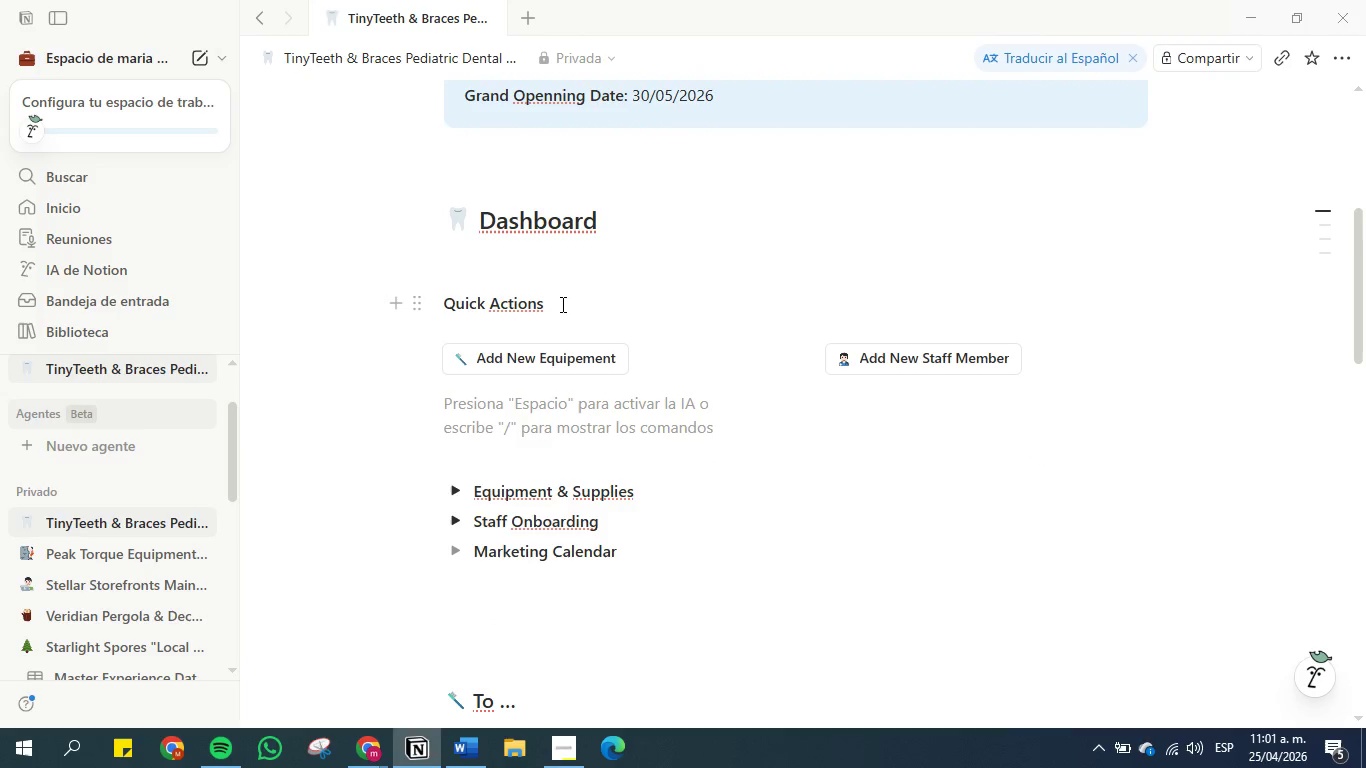 
key(Backspace)
 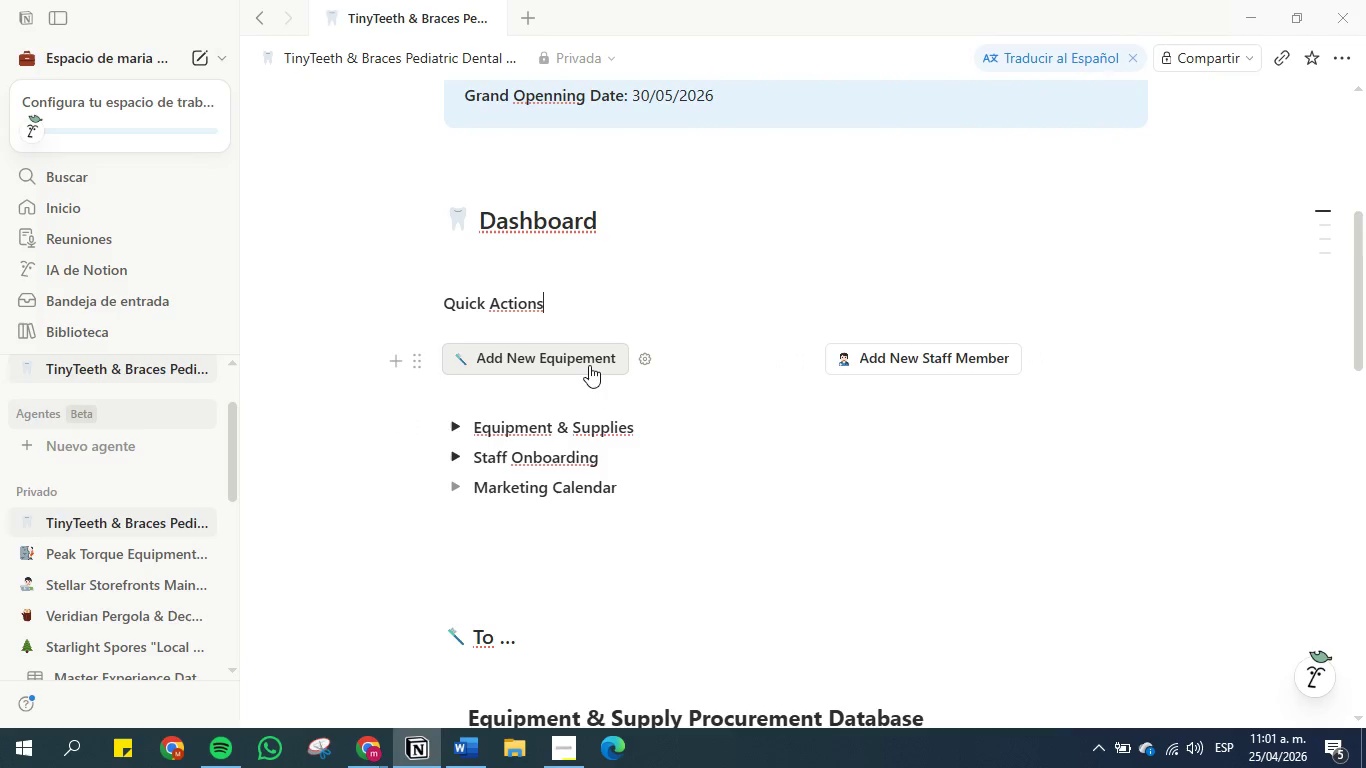 
wait(6.11)
 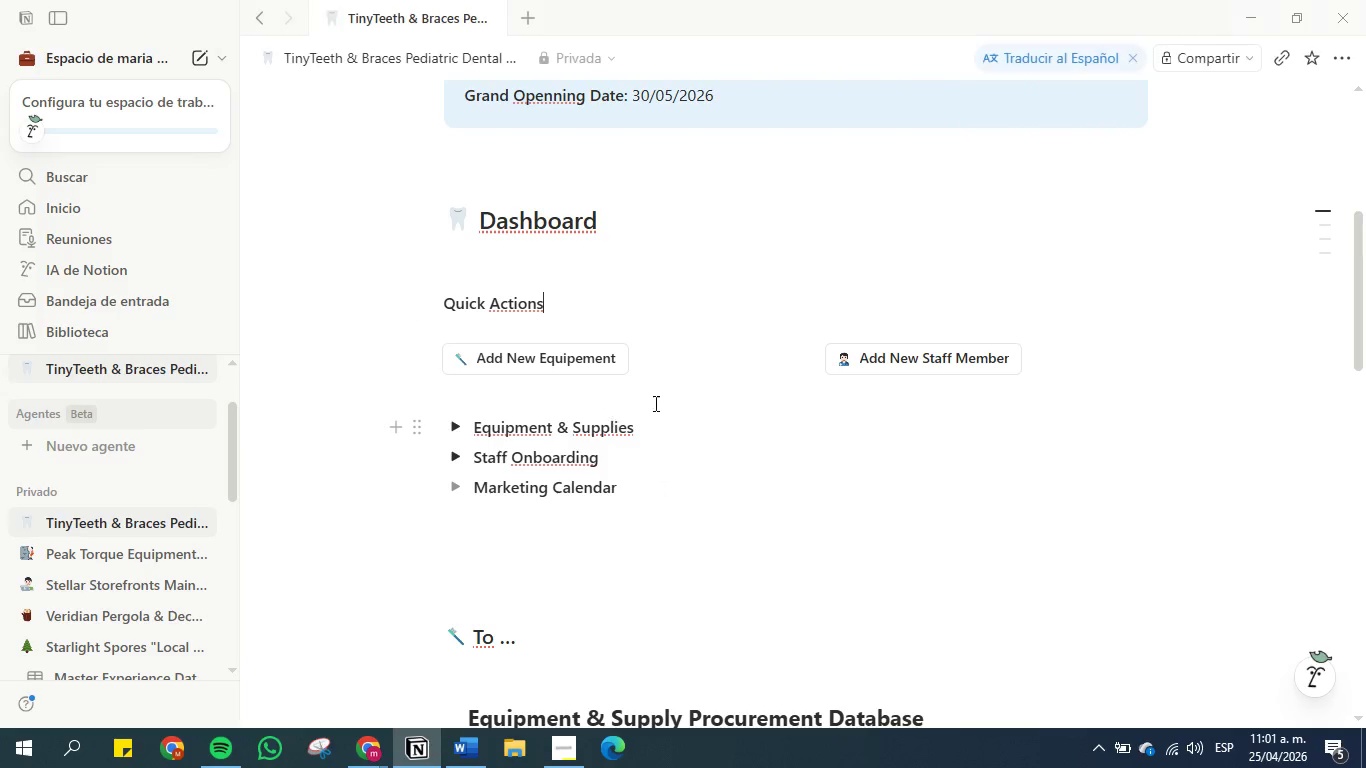 
left_click([437, 424])
 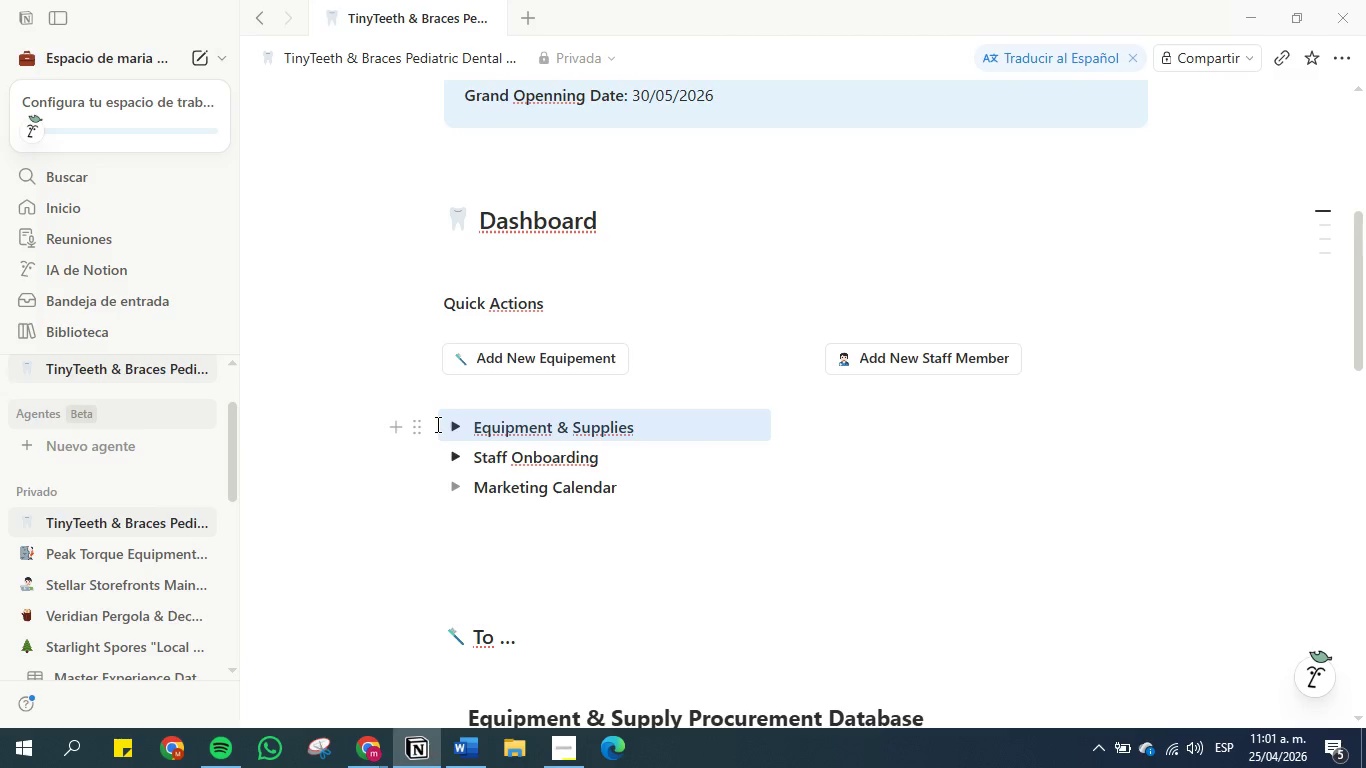 
left_click([436, 424])
 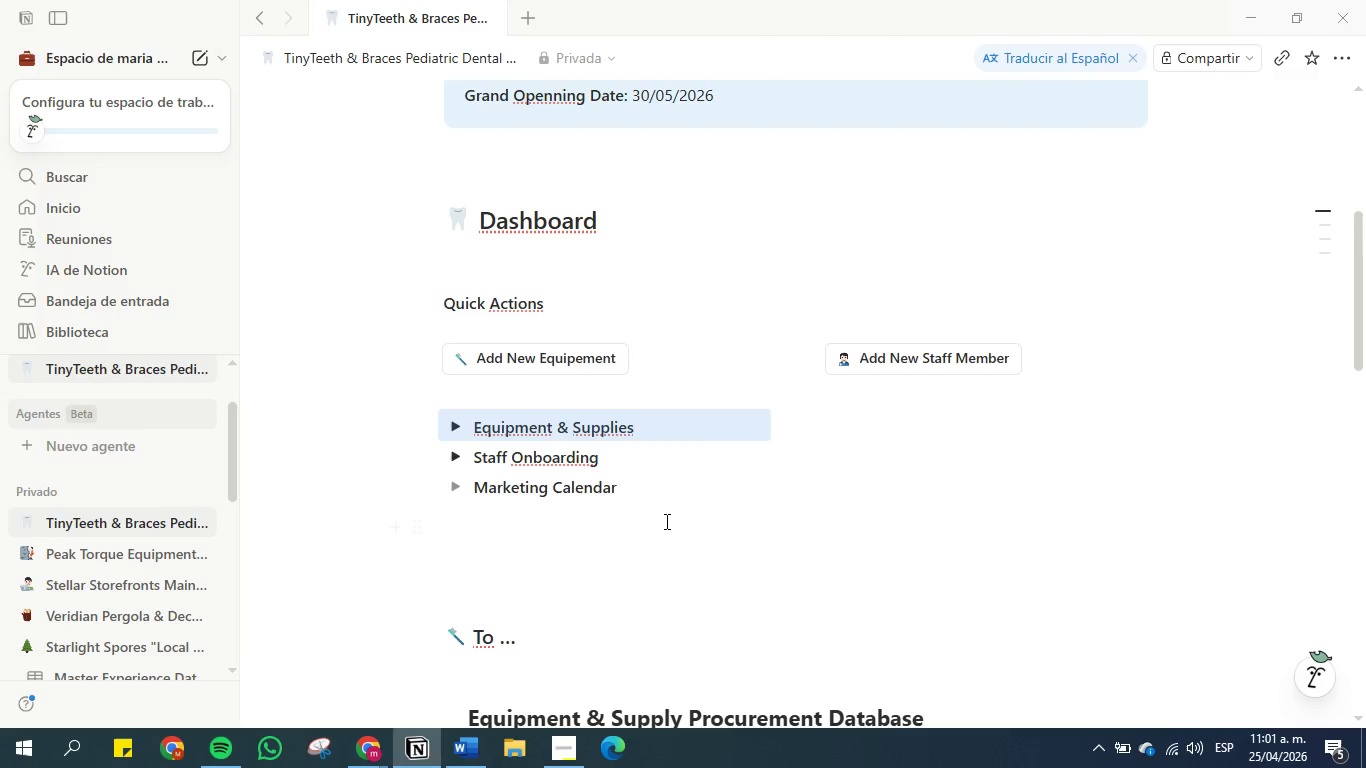 
left_click([664, 531])
 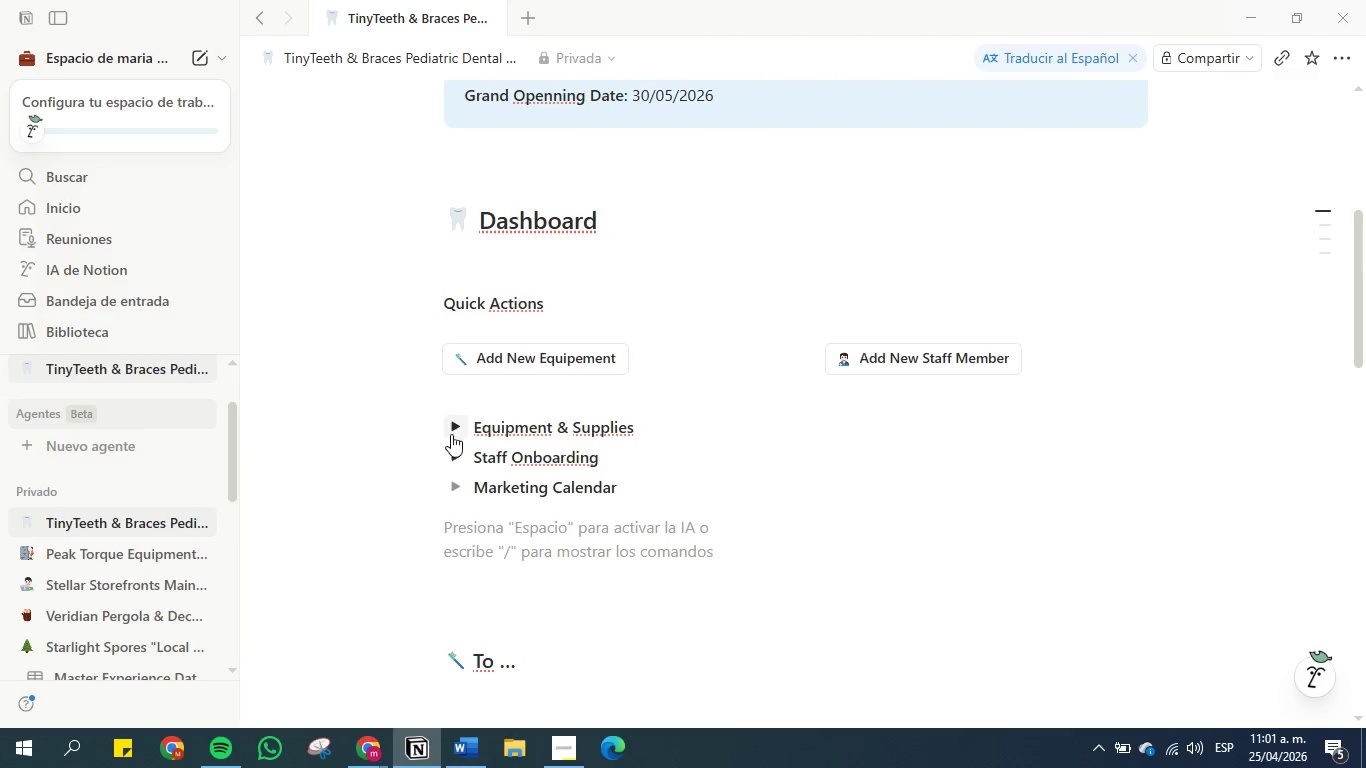 
left_click([451, 426])
 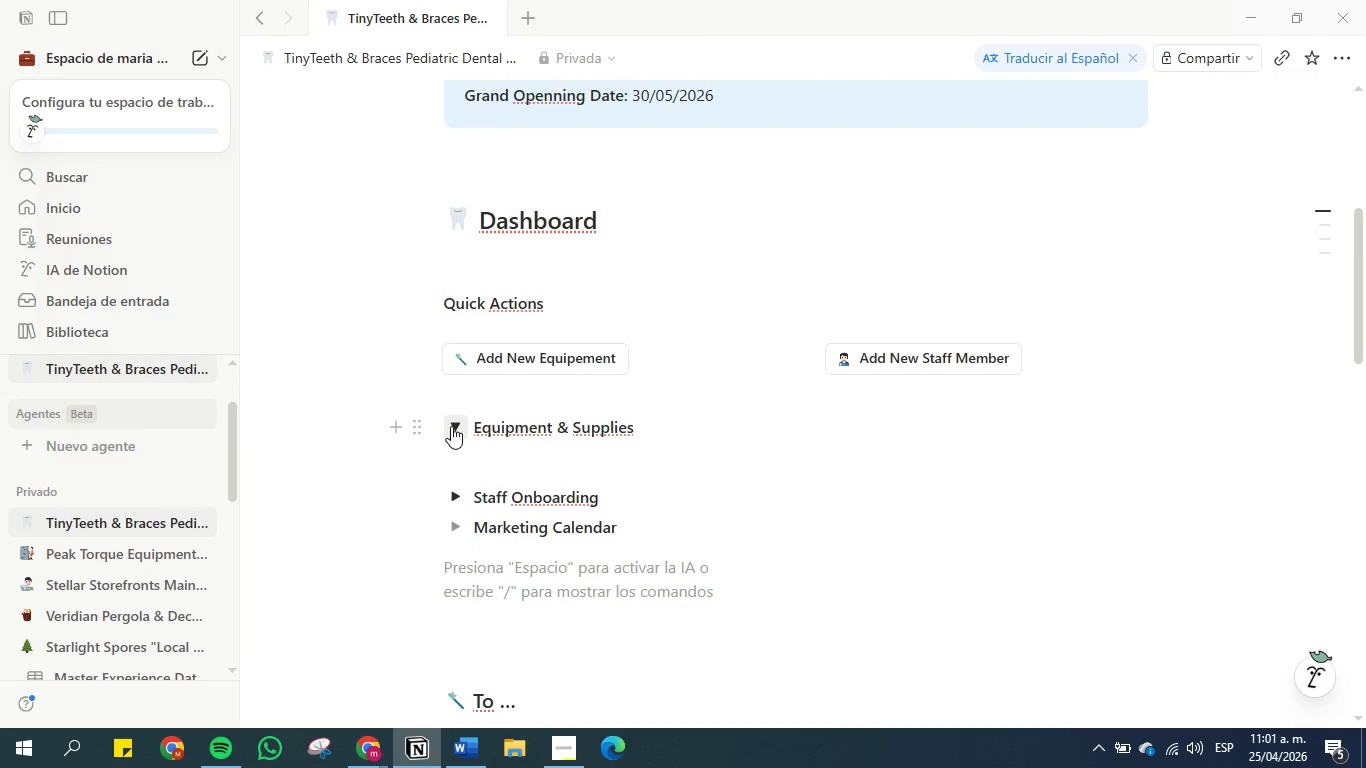 
left_click([451, 426])
 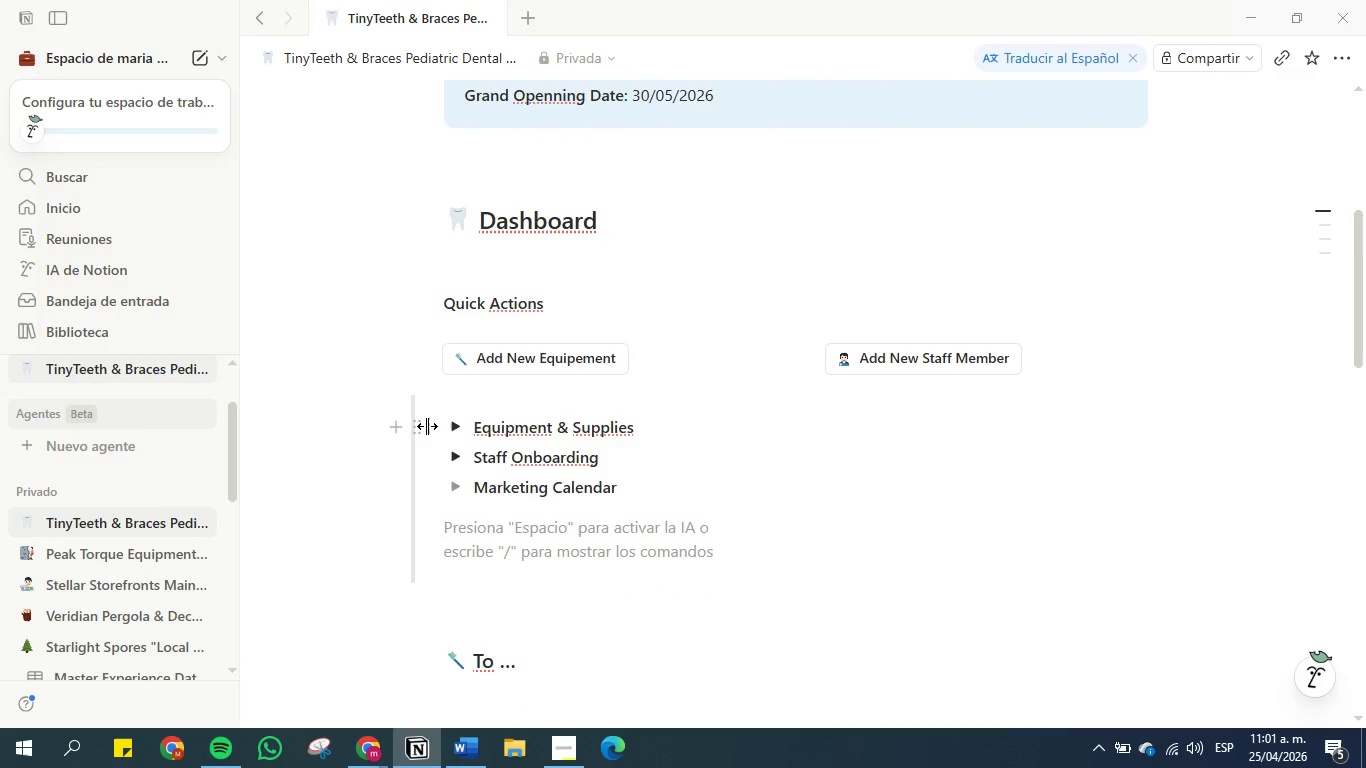 
wait(8.42)
 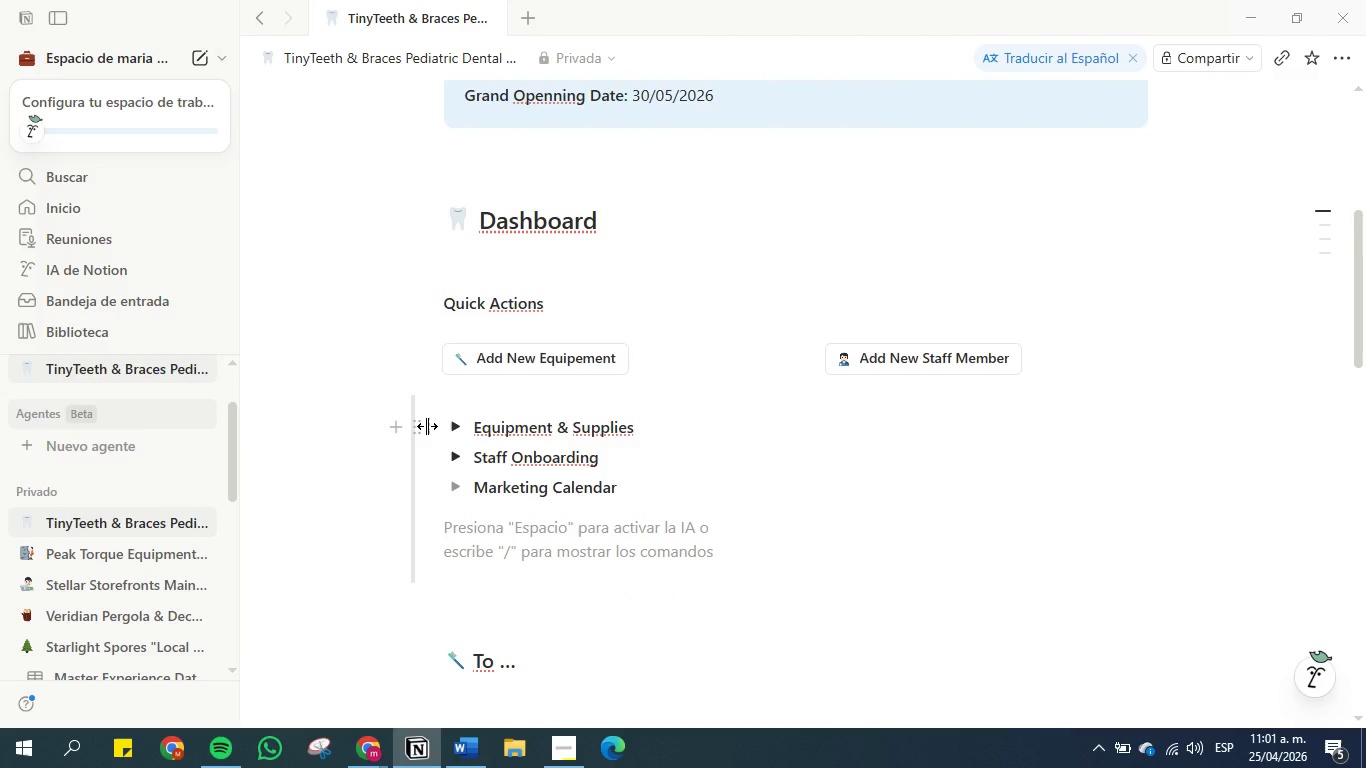 
mouse_move([333, 307])
 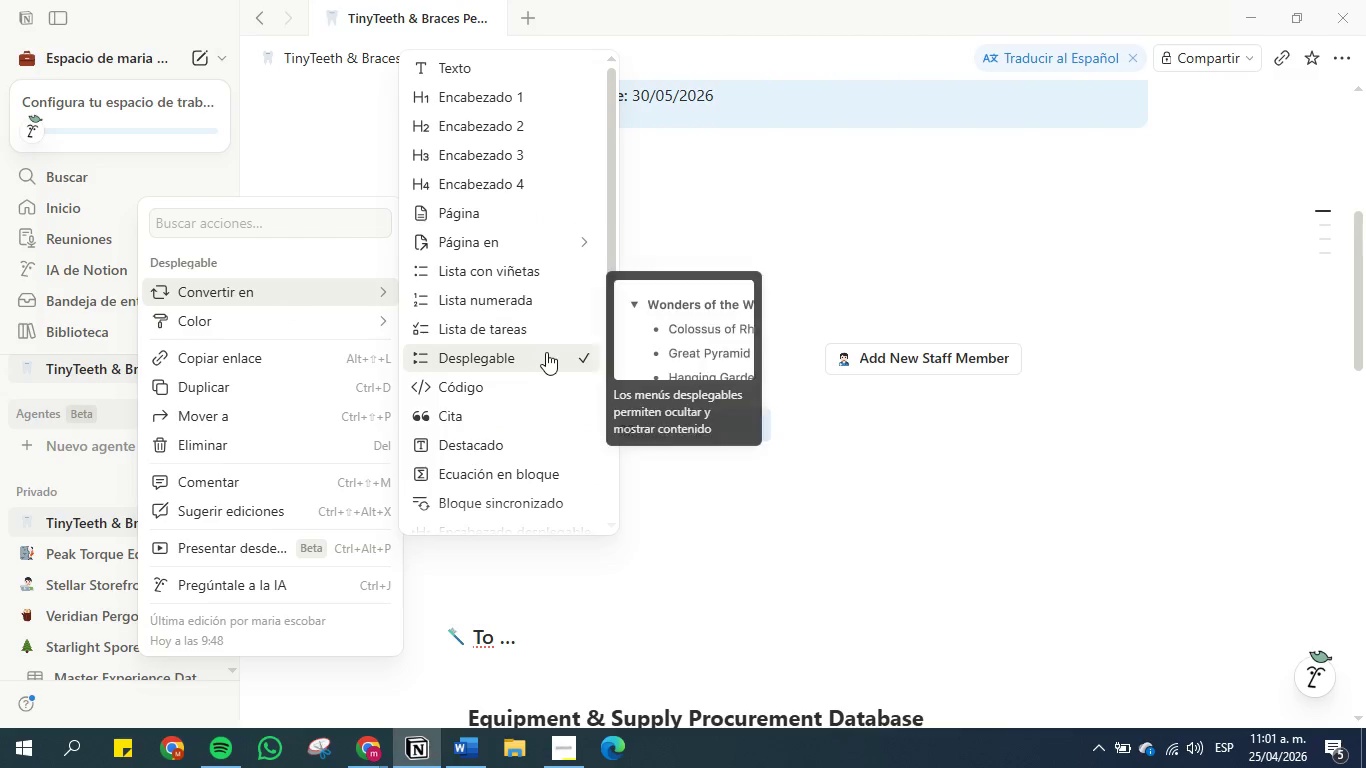 
scroll: coordinate [545, 352], scroll_direction: down, amount: 4.0
 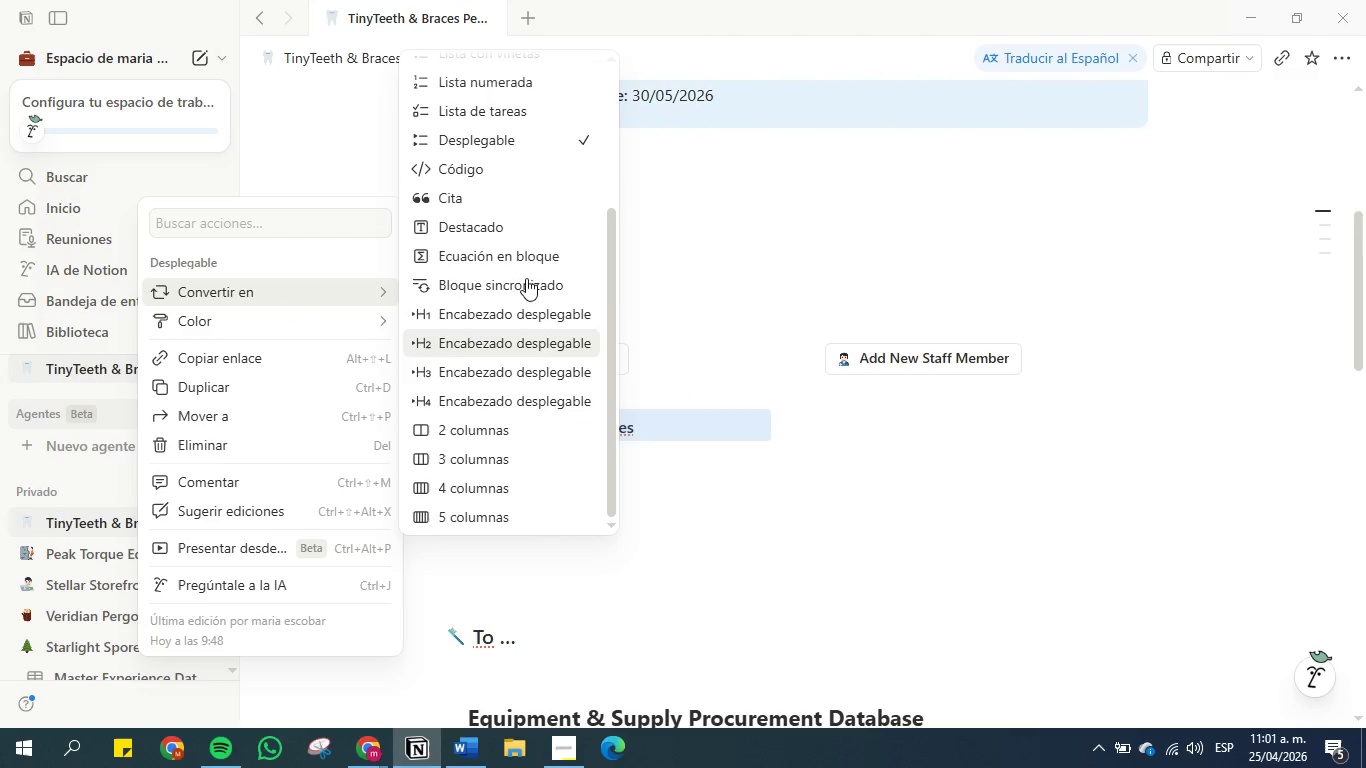 
scroll: coordinate [526, 223], scroll_direction: up, amount: 4.0
 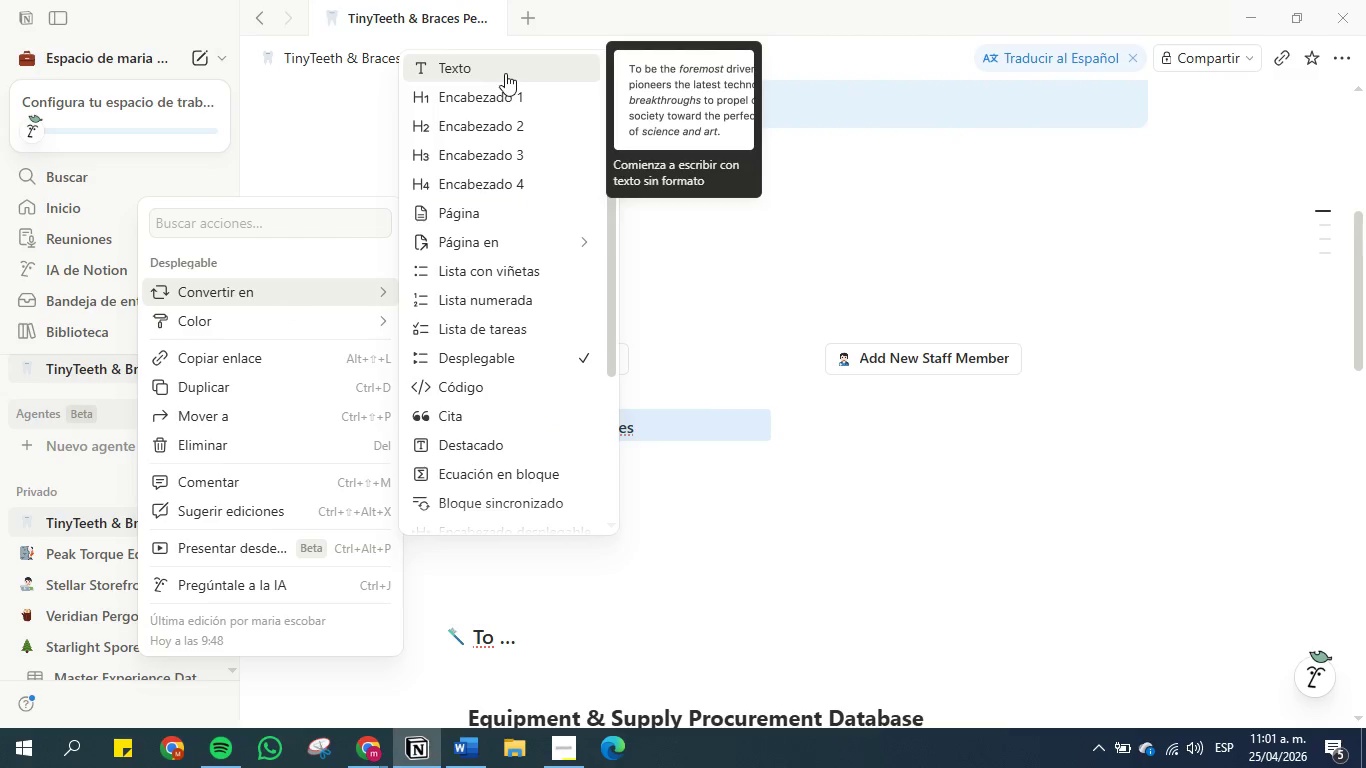 
left_click([756, 551])
 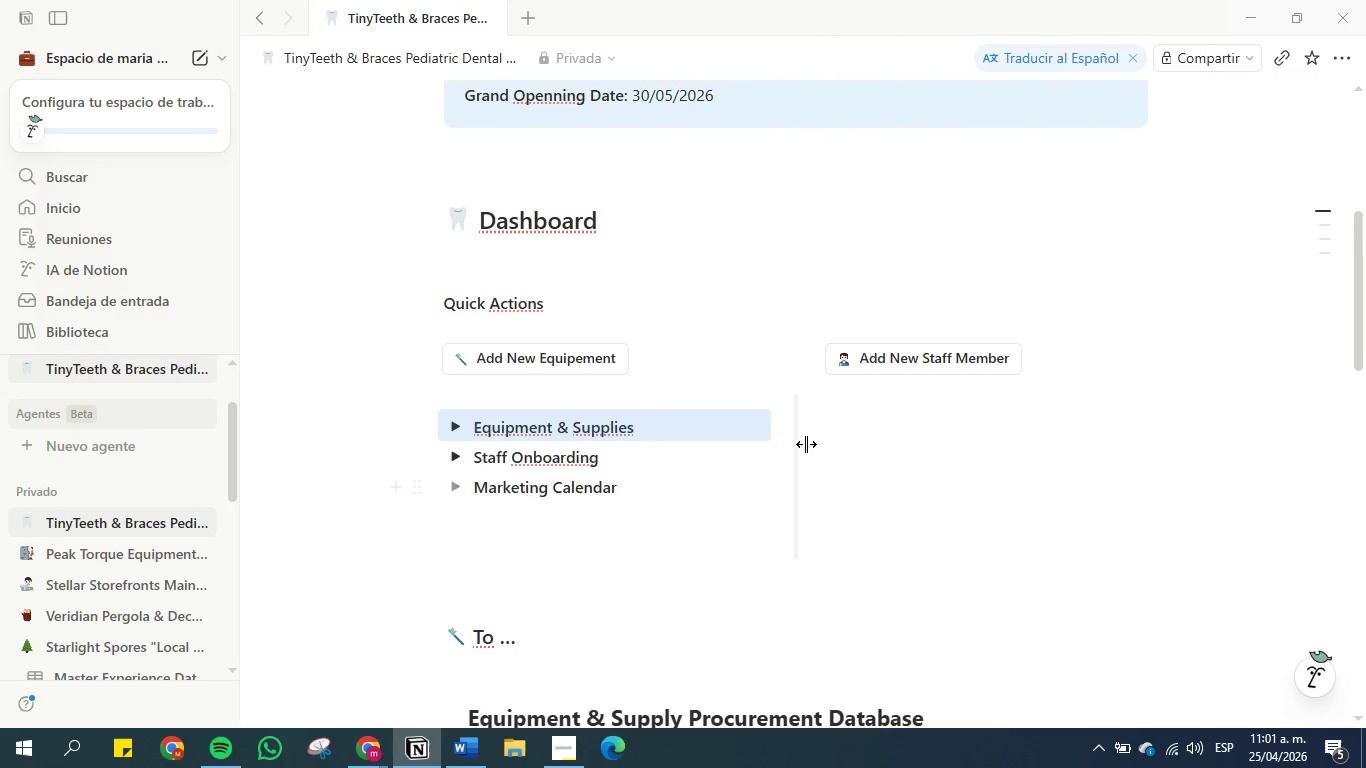 
mouse_move([806, 405])
 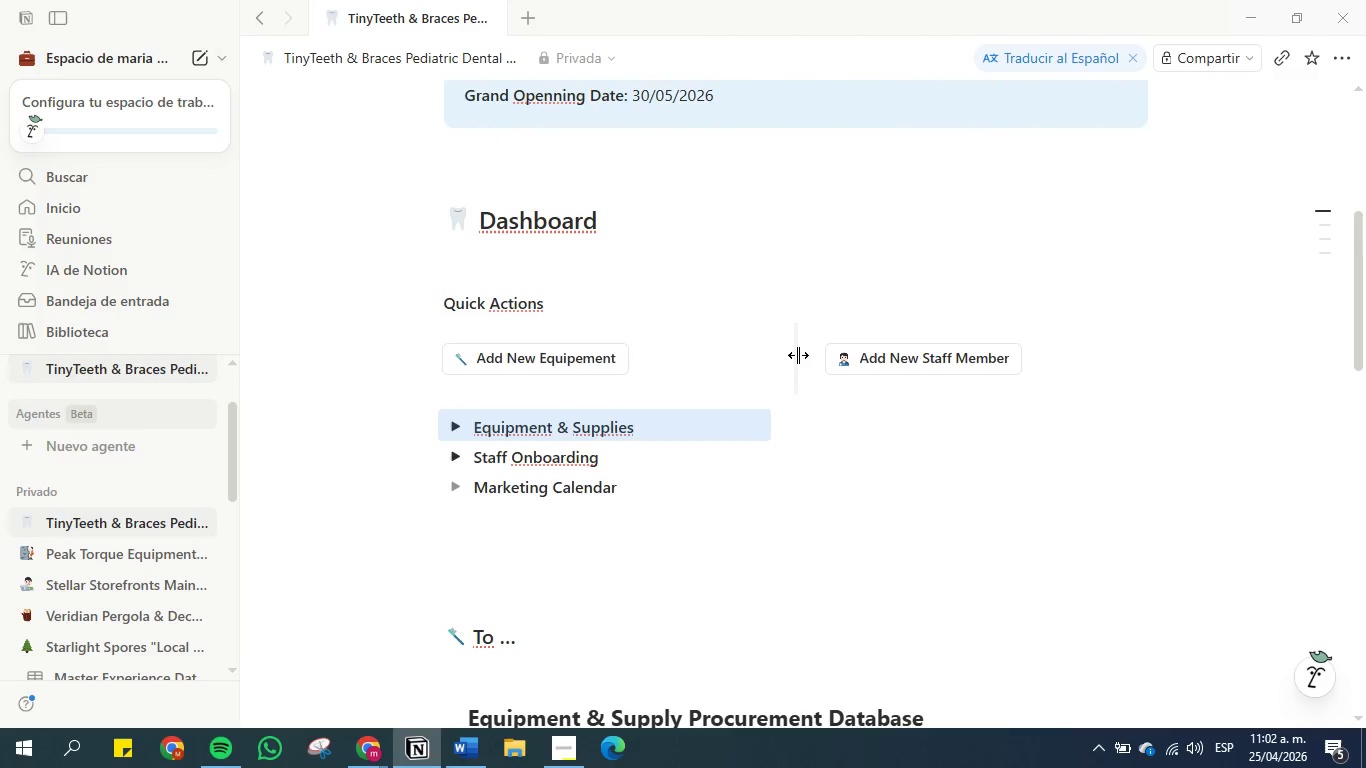 
mouse_move([790, 379])
 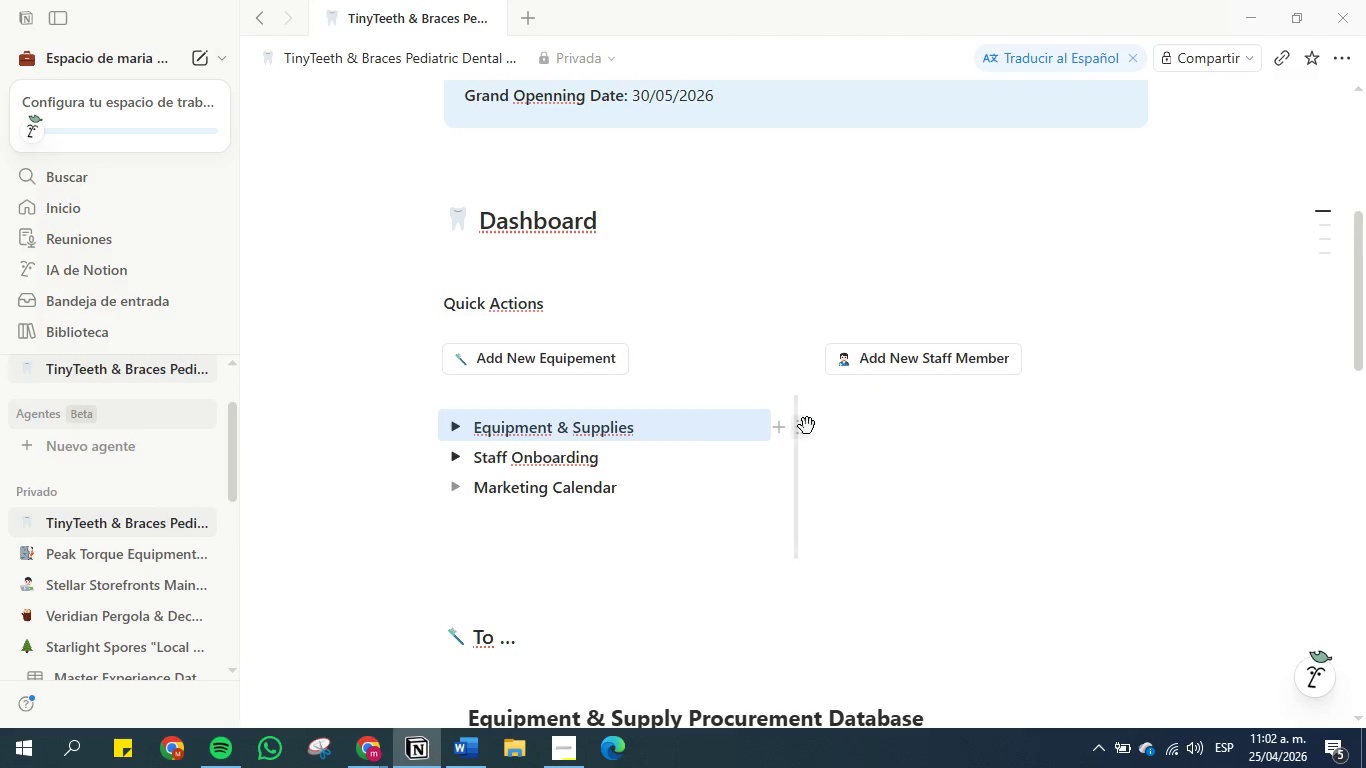 
left_click([804, 426])
 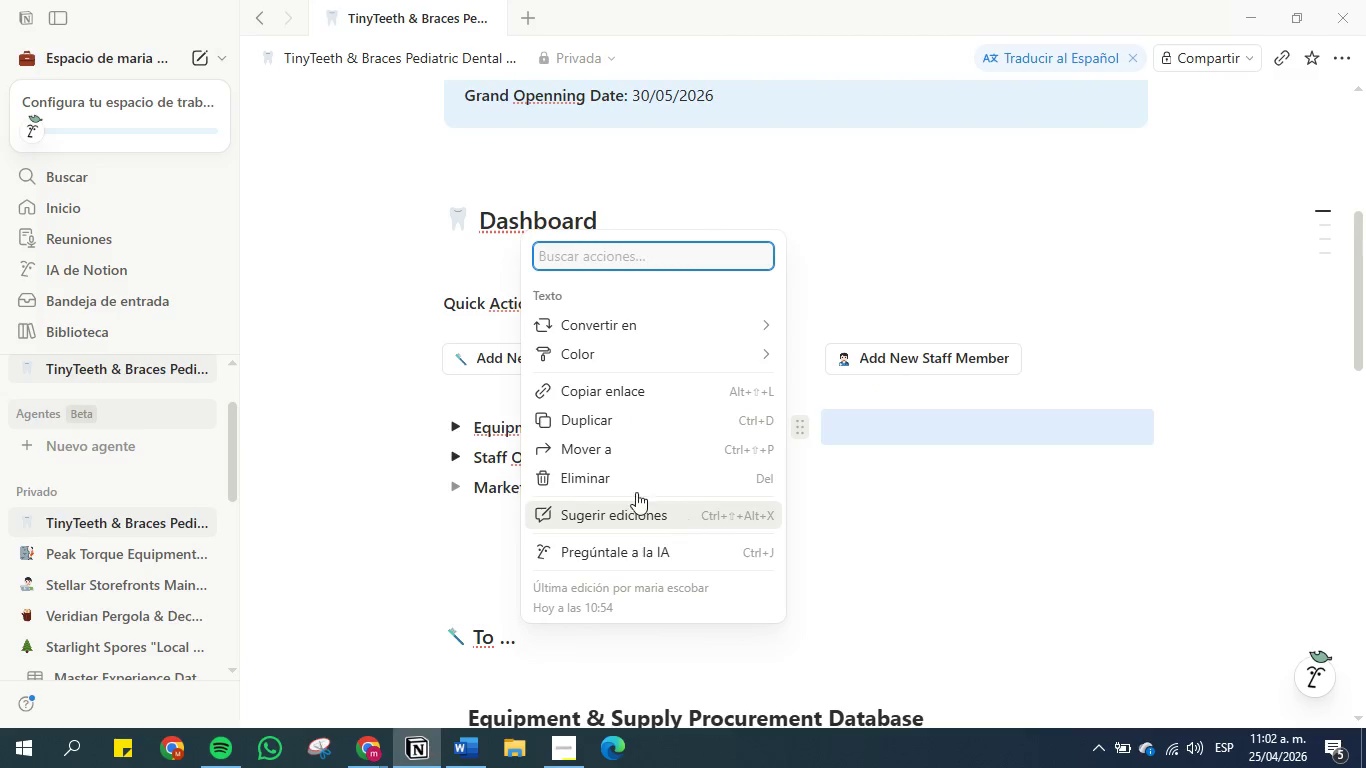 
left_click([617, 480])
 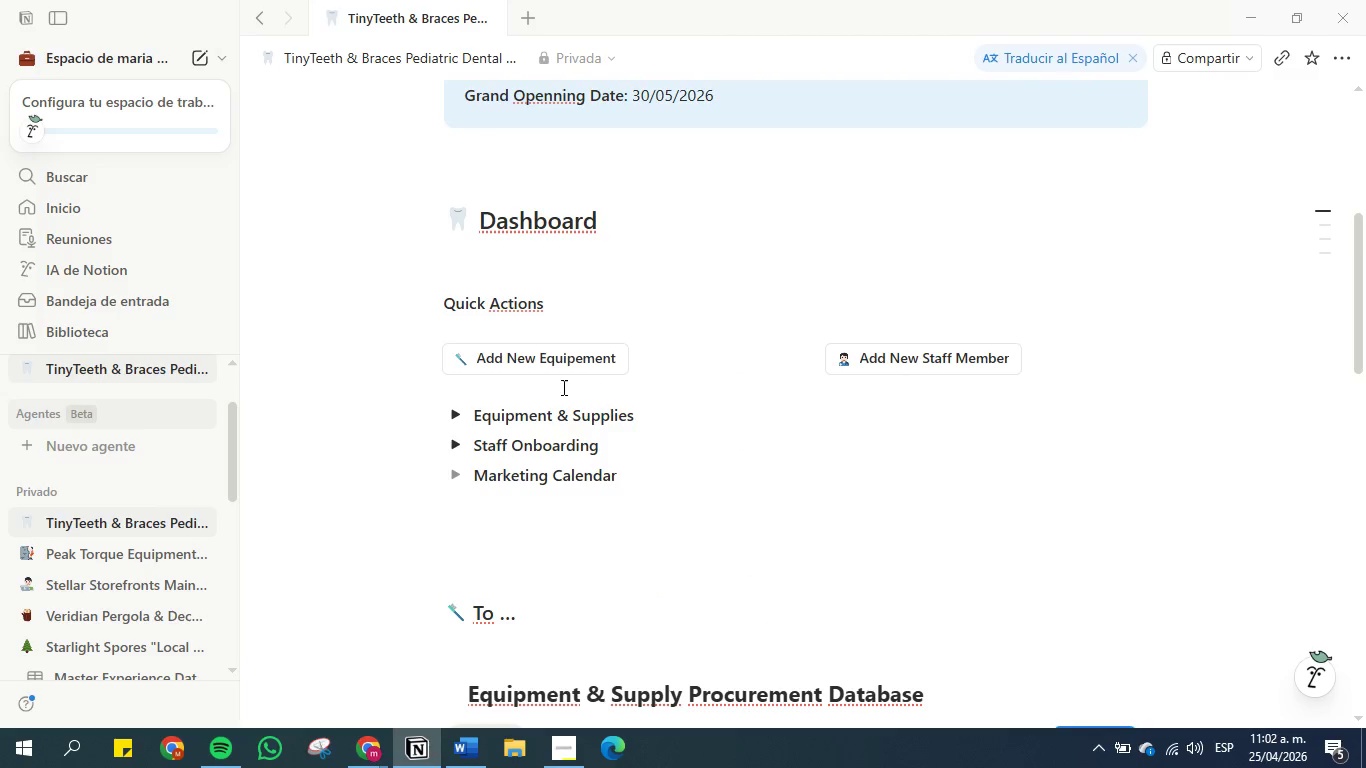 
left_click([549, 386])
 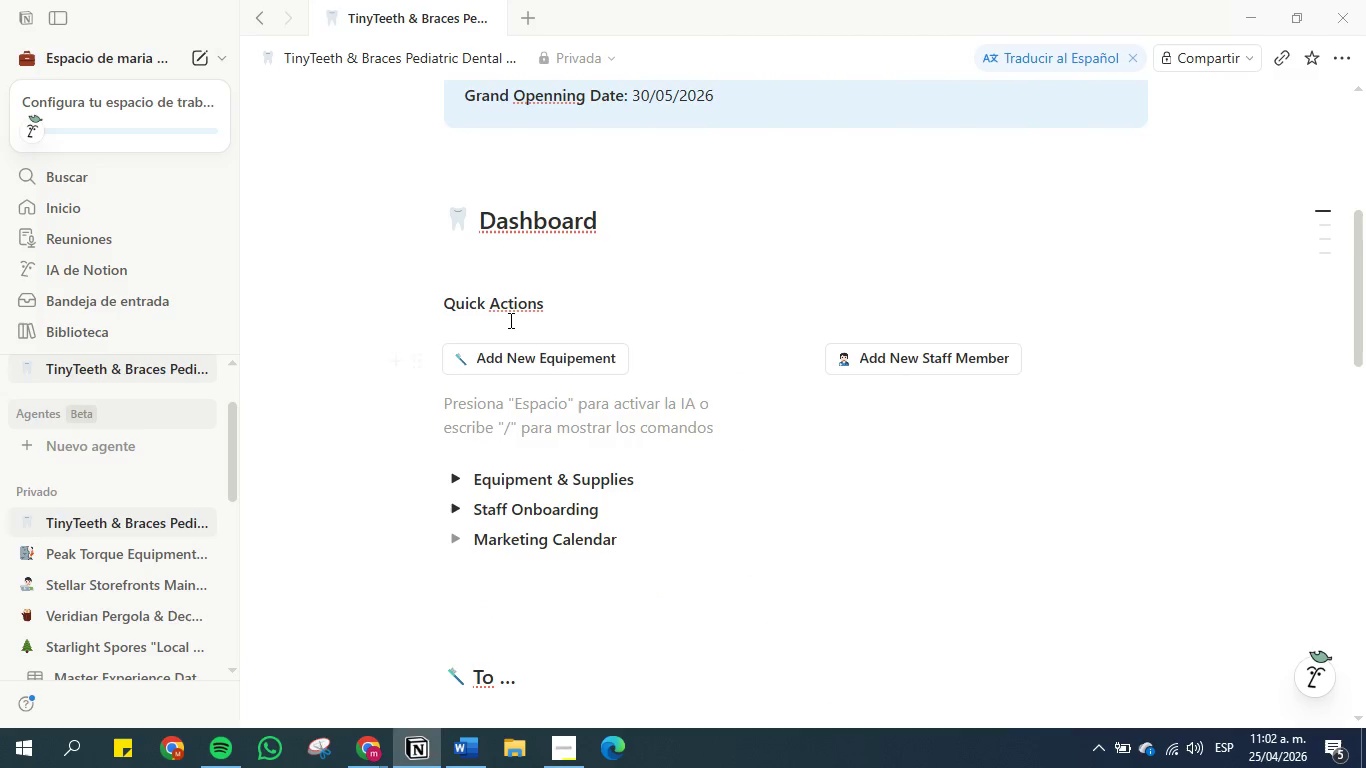 
key(Enter)
 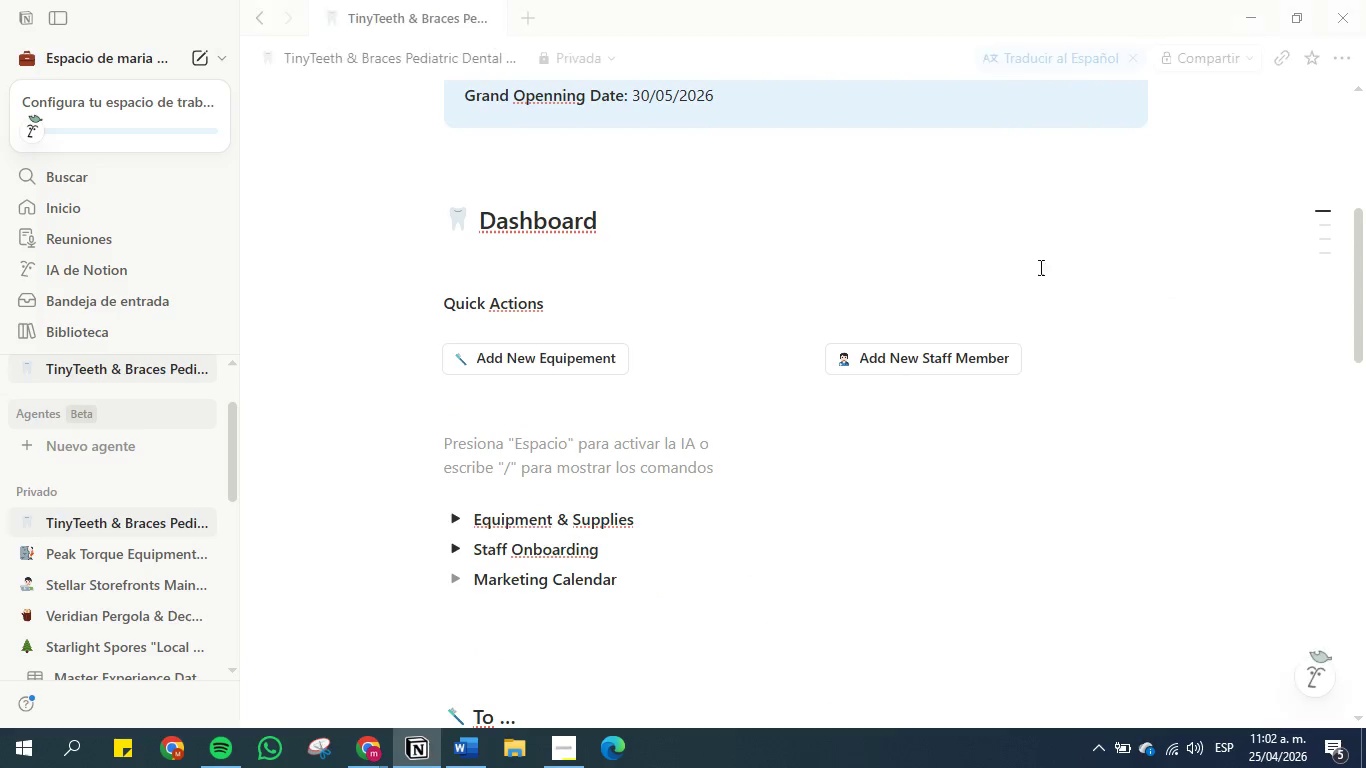 
left_click([1134, 316])
 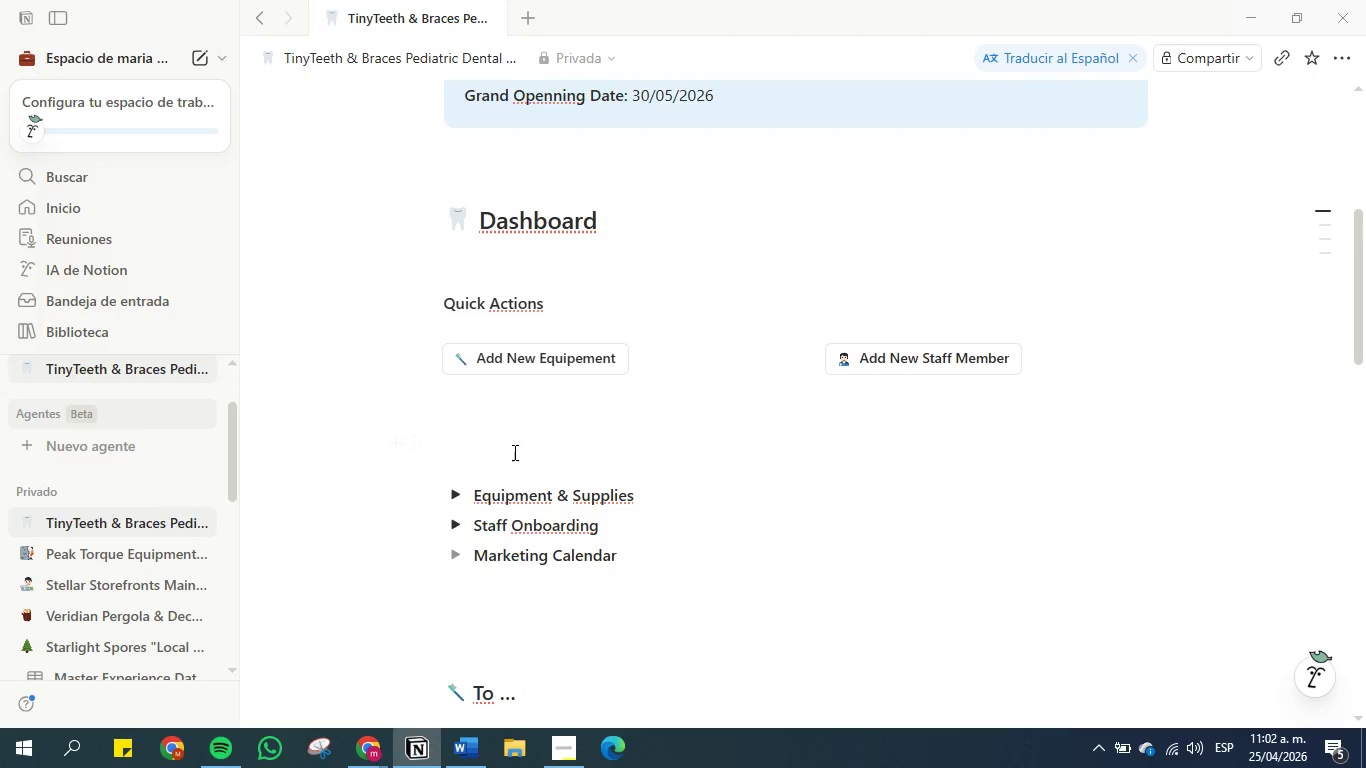 
left_click([499, 462])
 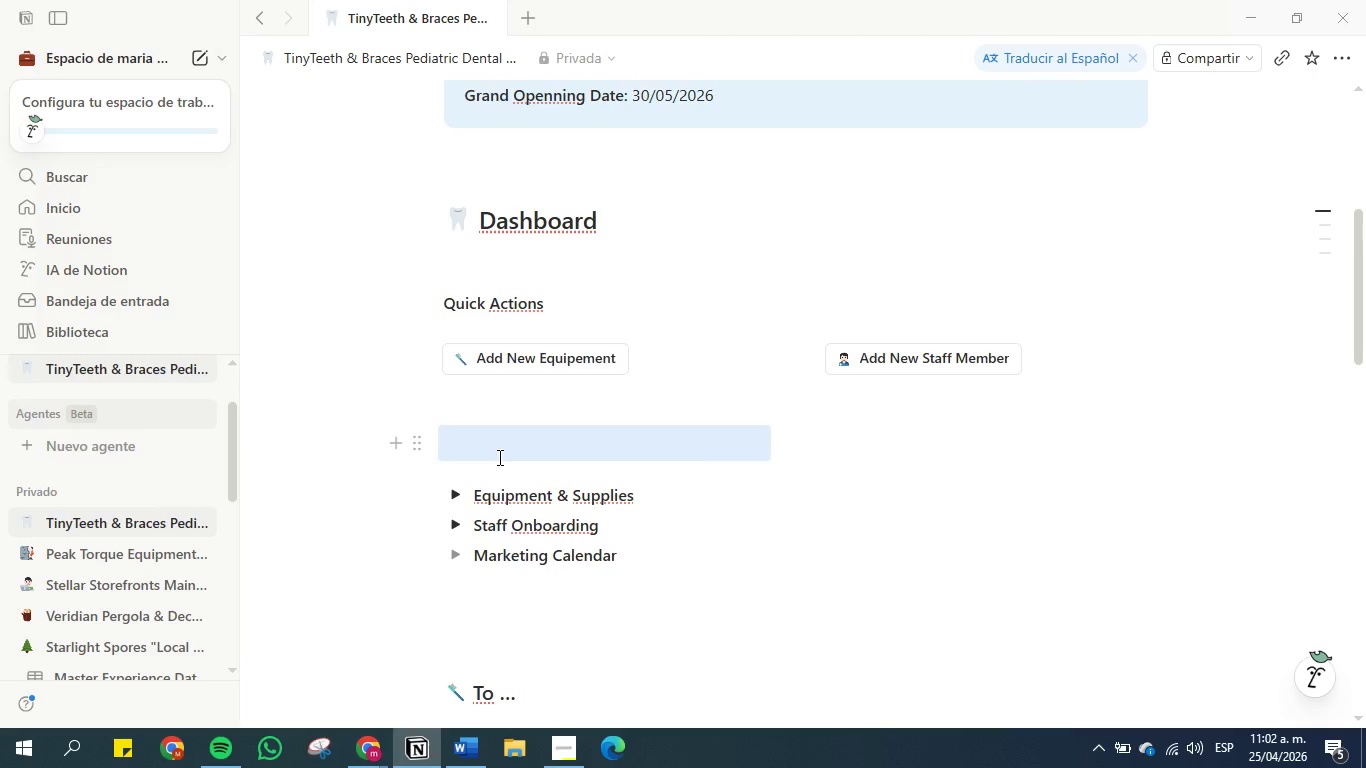 
key(Backspace)
 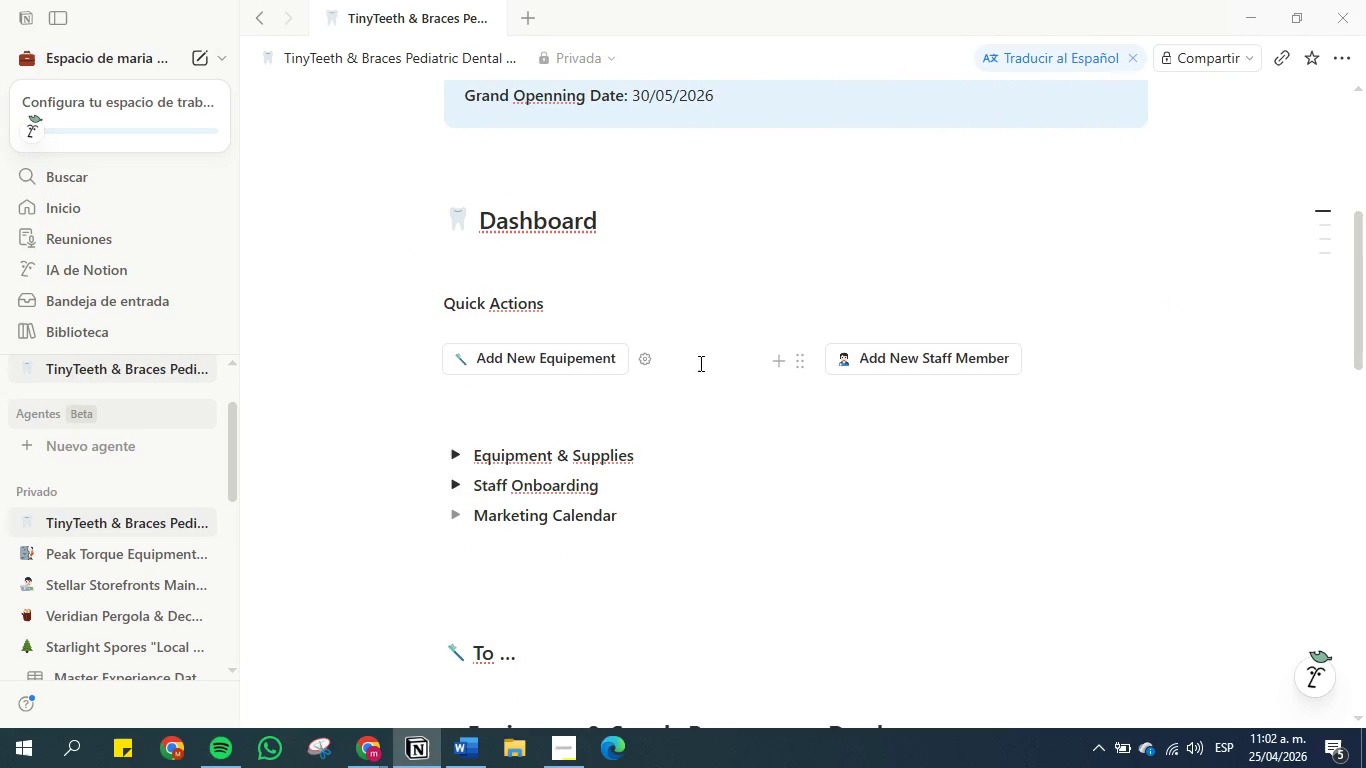 
wait(11.88)
 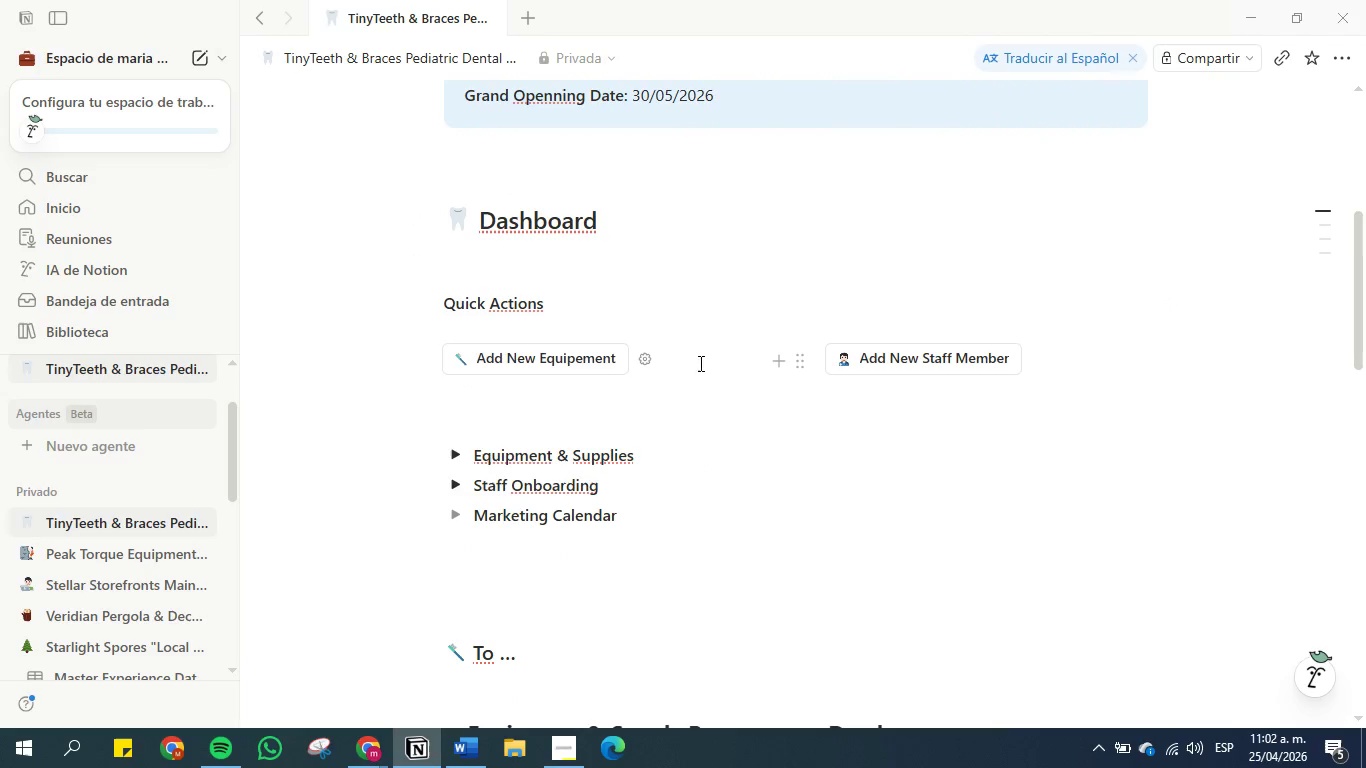 
left_click_drag(start_coordinate=[566, 301], to_coordinate=[418, 300])
 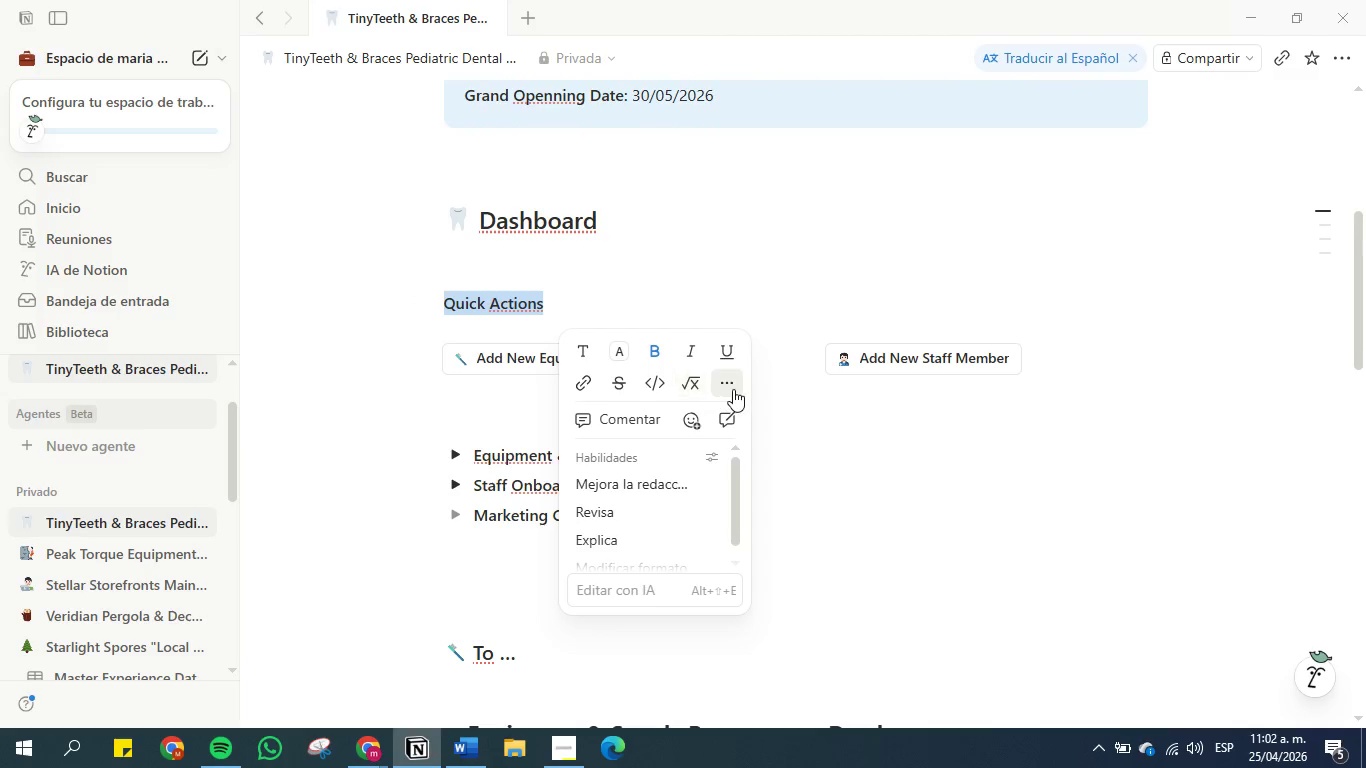 
left_click([730, 387])
 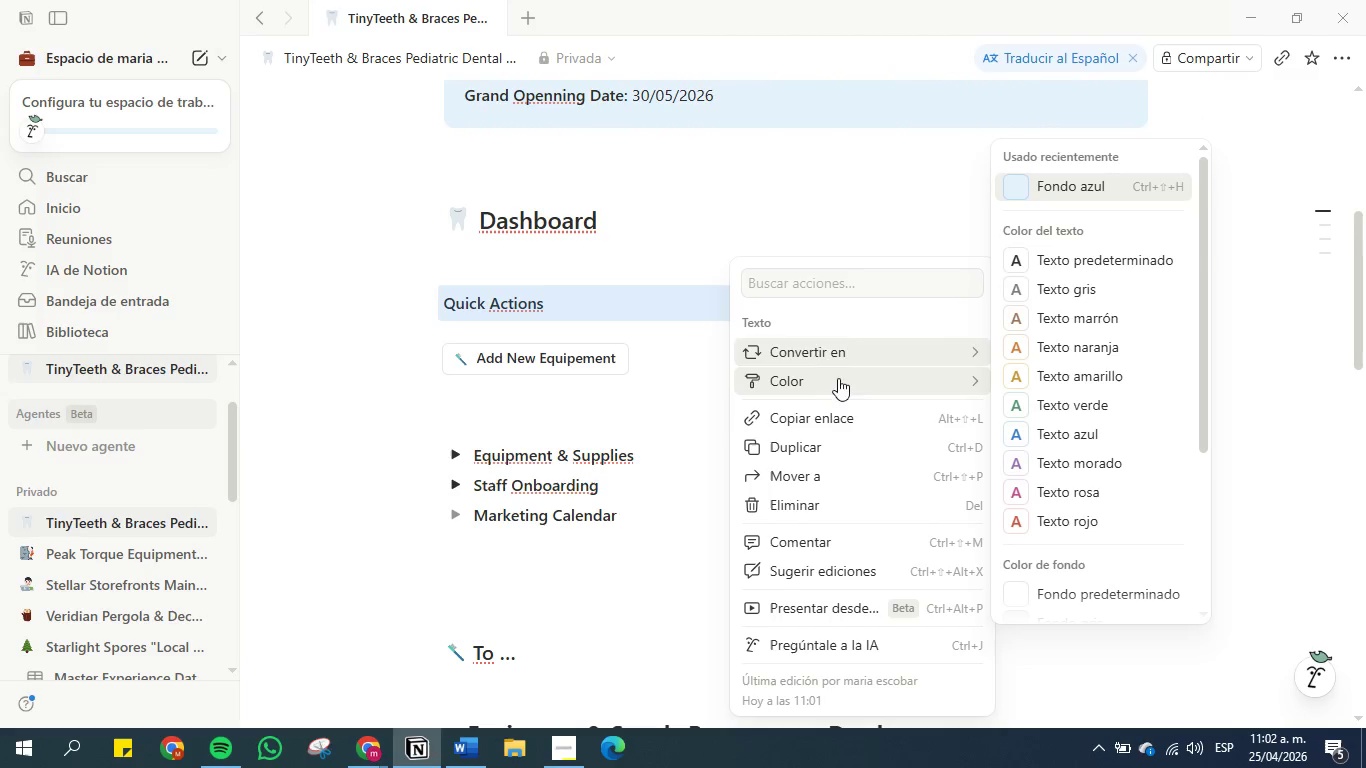 
scroll: coordinate [846, 431], scroll_direction: down, amount: 2.0
 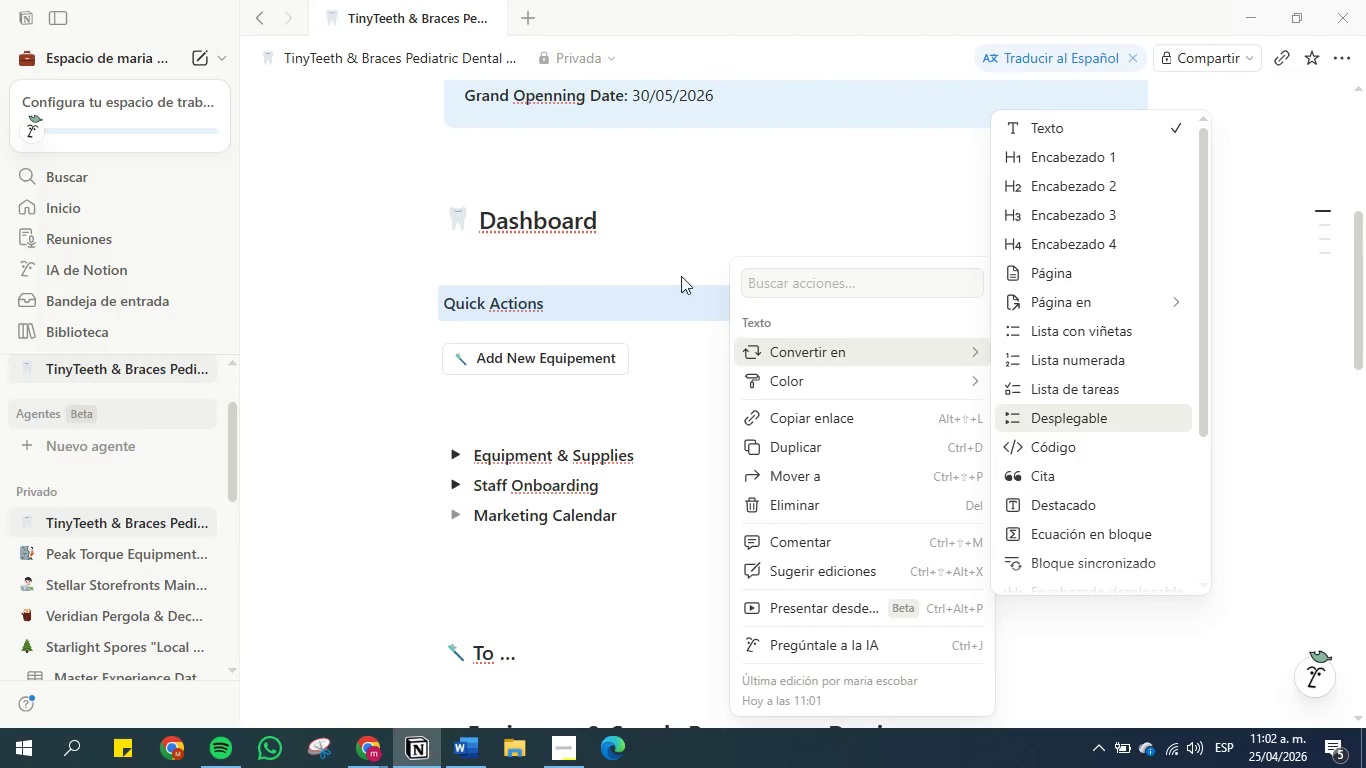 
double_click([666, 254])
 